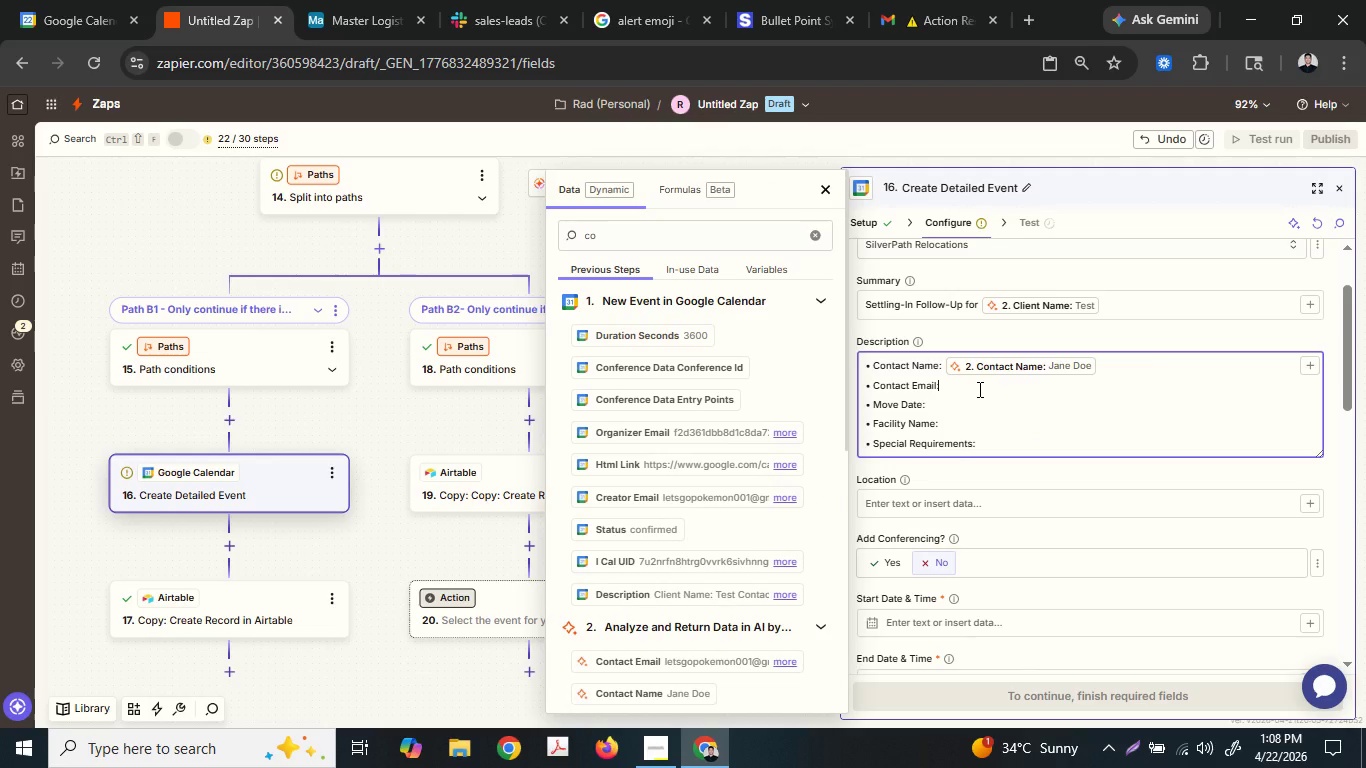 
key(Space)
 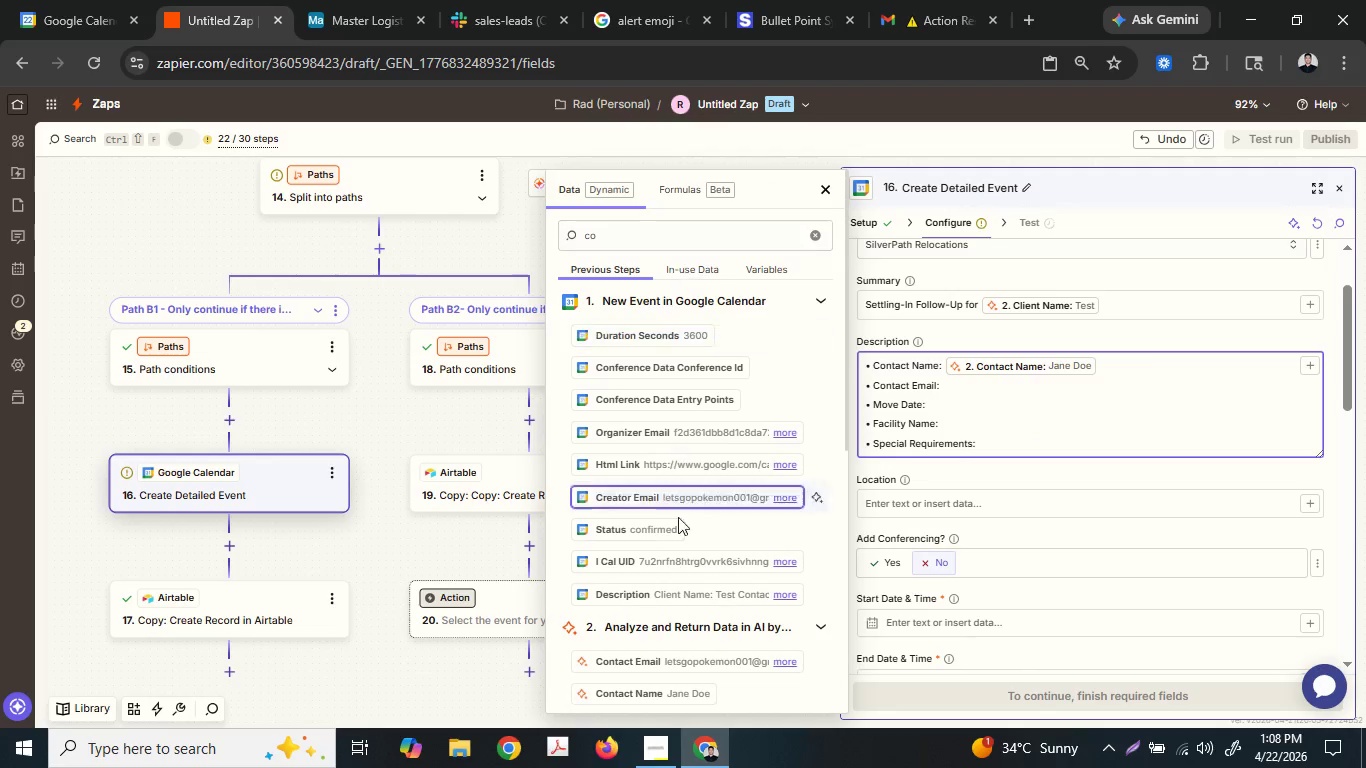 
scroll: coordinate [686, 588], scroll_direction: down, amount: 2.0
 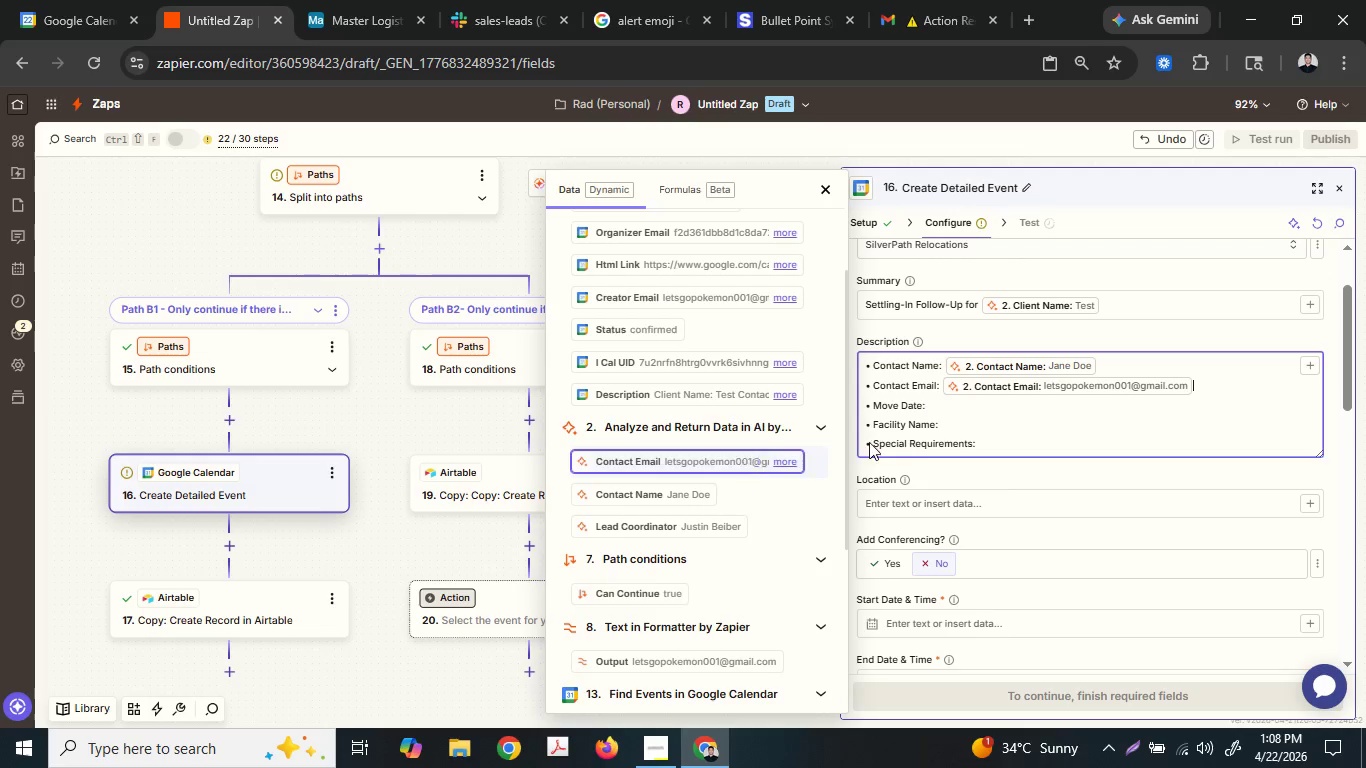 
left_click([981, 415])
 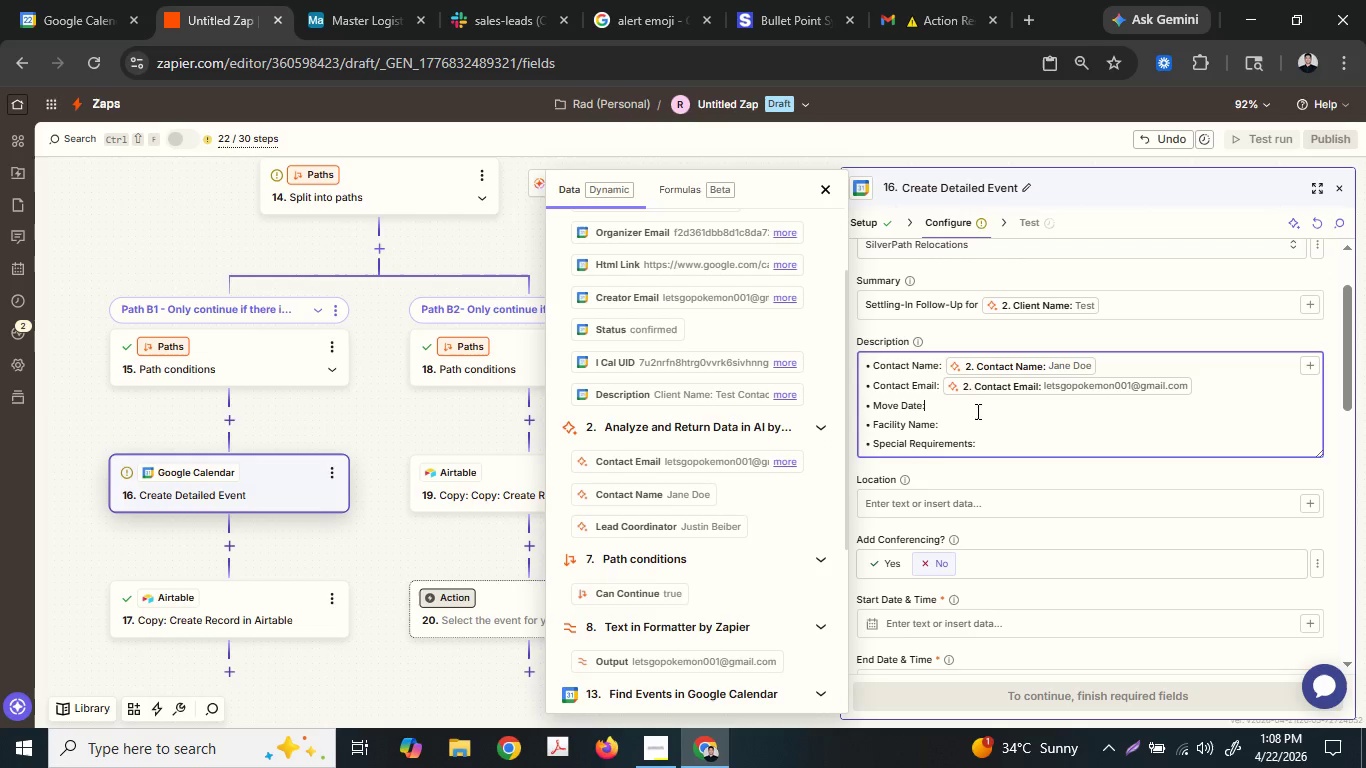 
key(Space)
 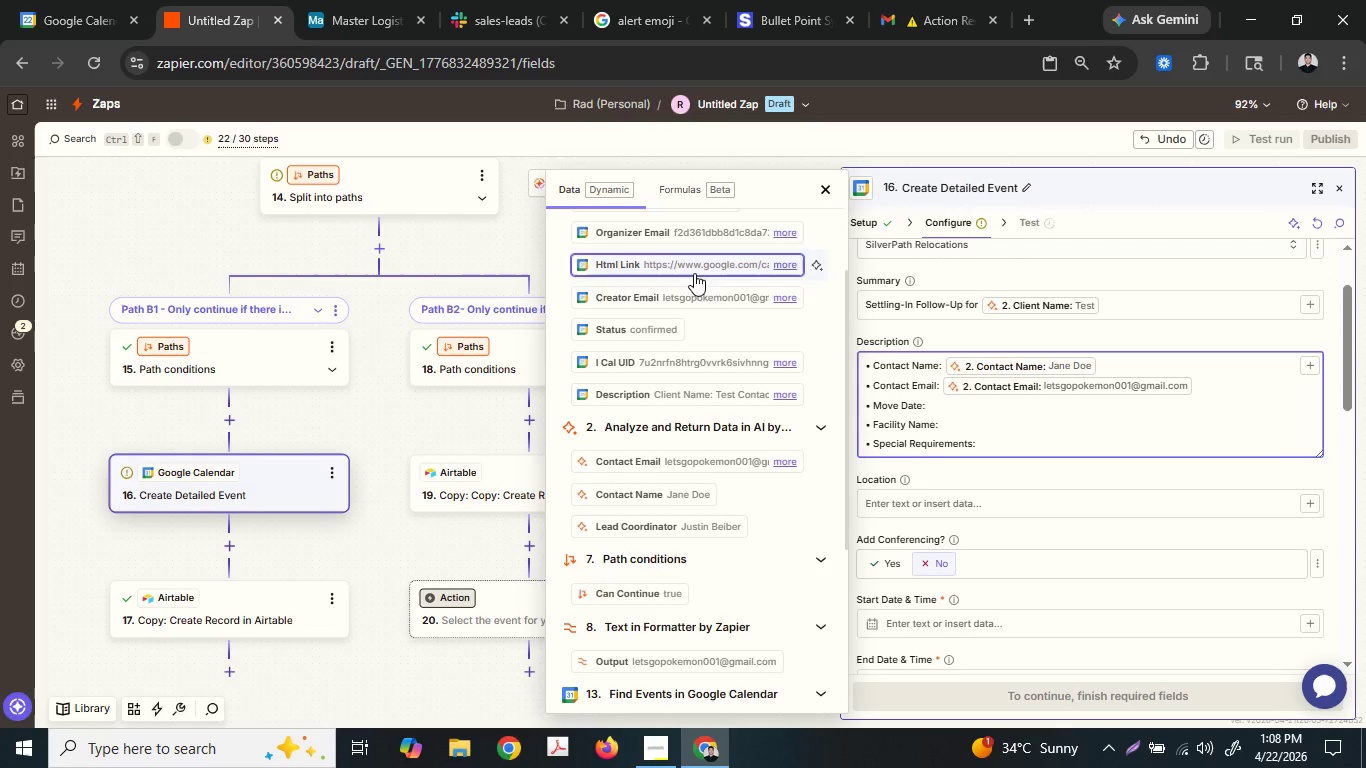 
scroll: coordinate [692, 347], scroll_direction: up, amount: 4.0
 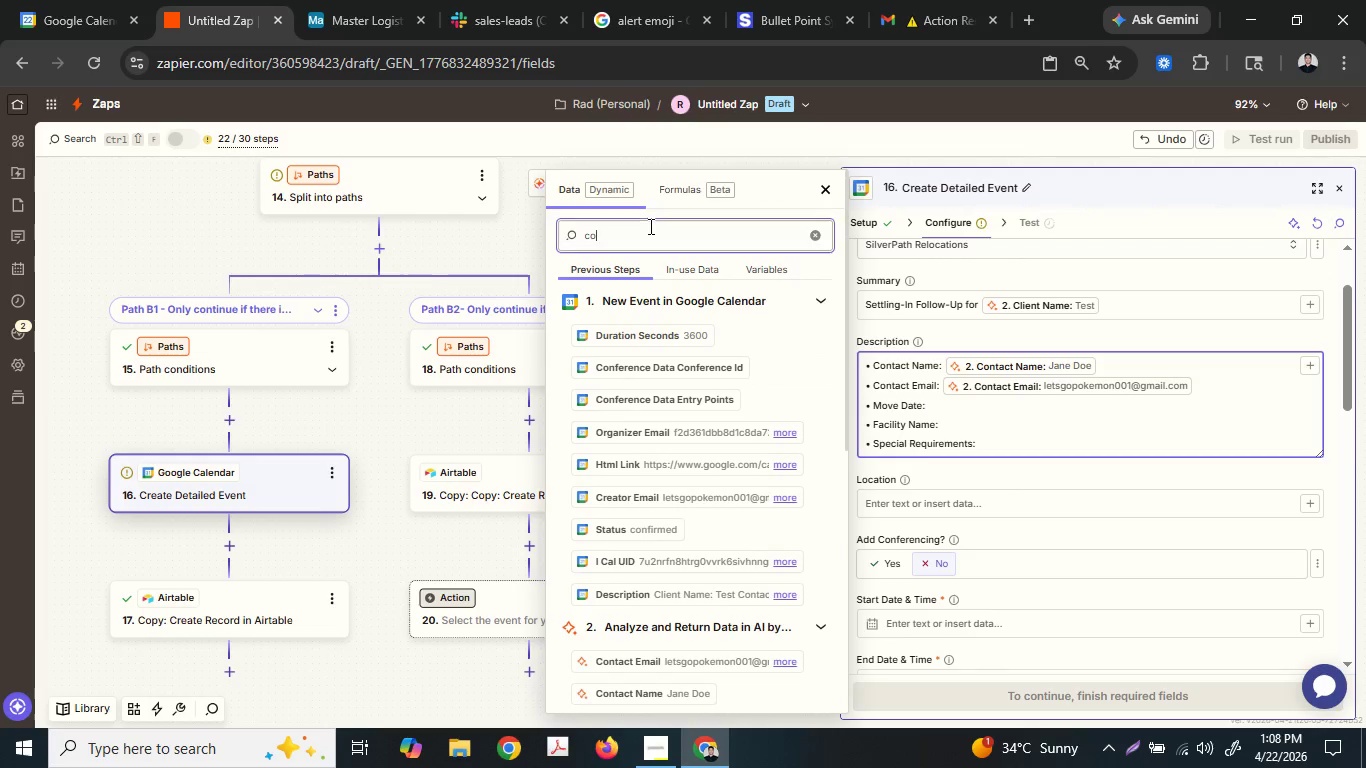 
double_click([649, 226])
 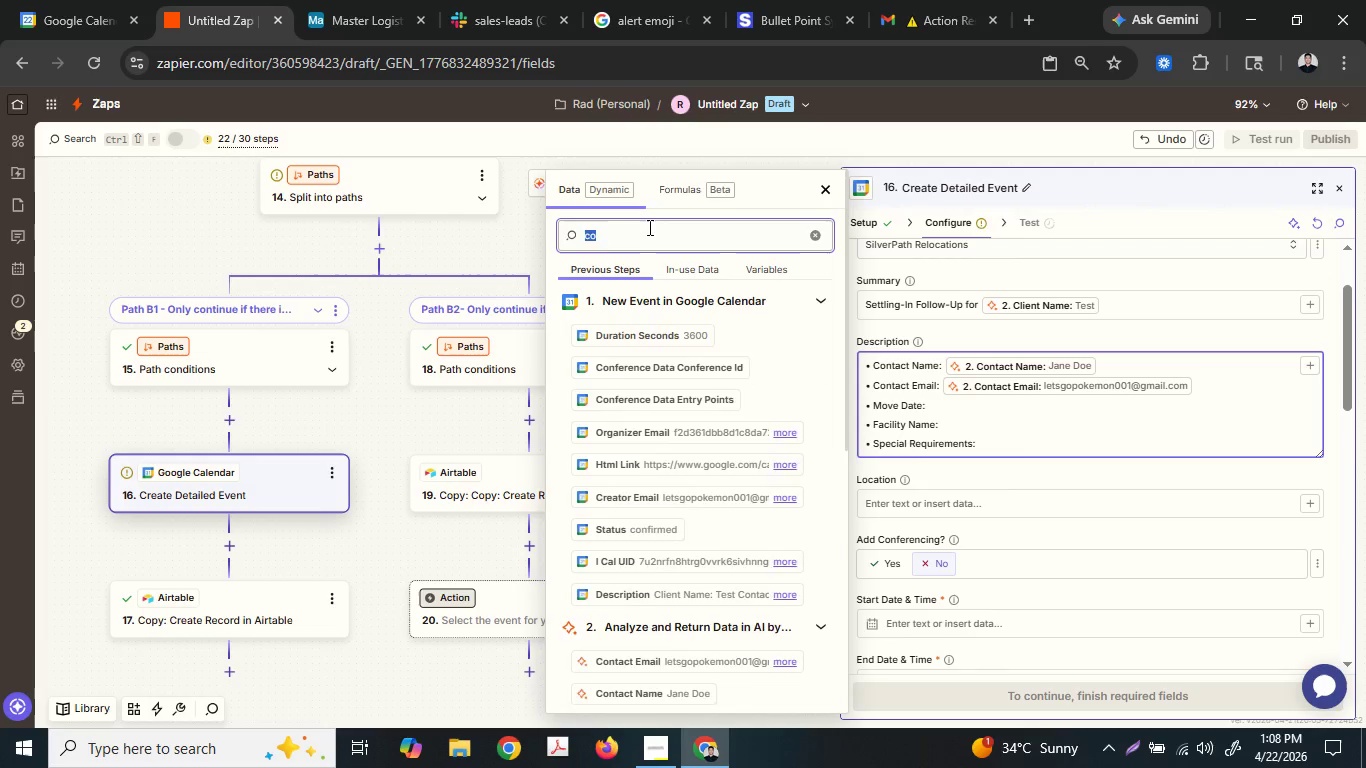 
type(da)
 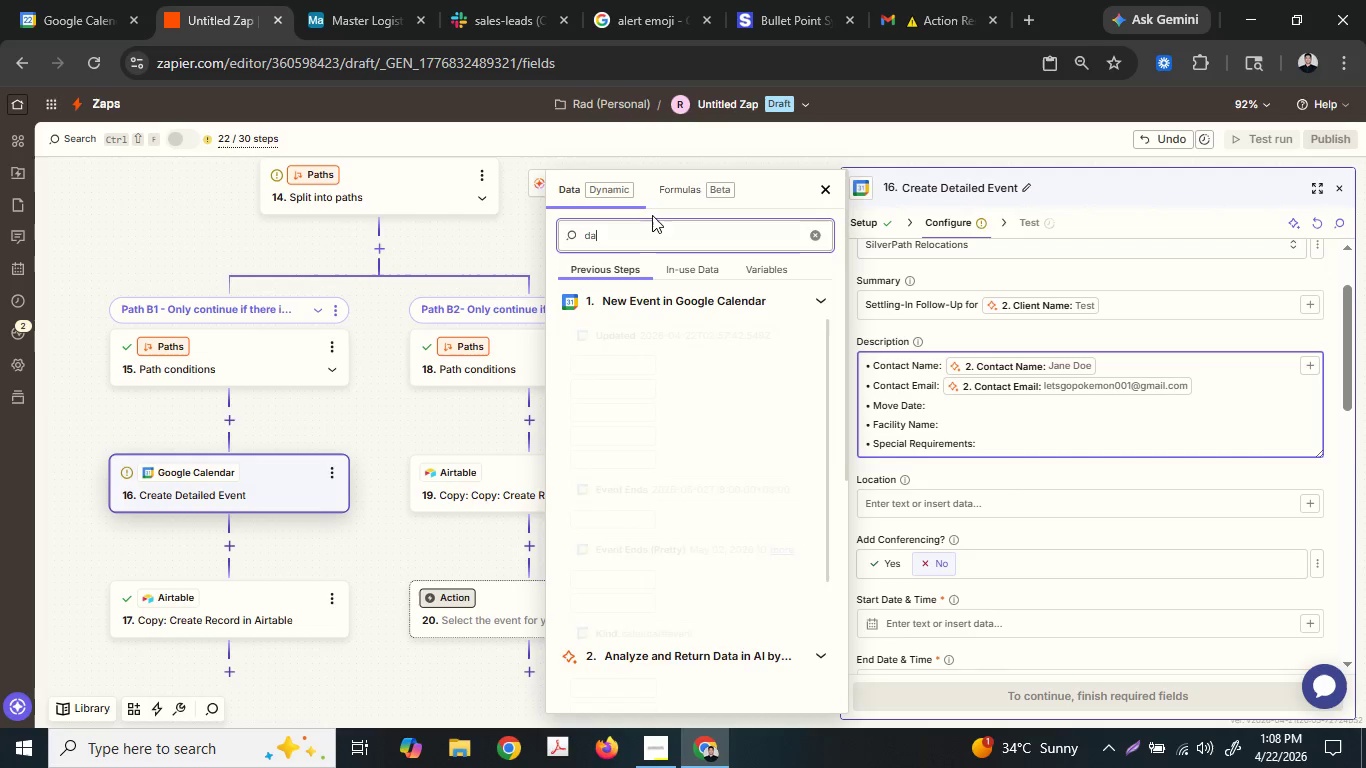 
type(te)
 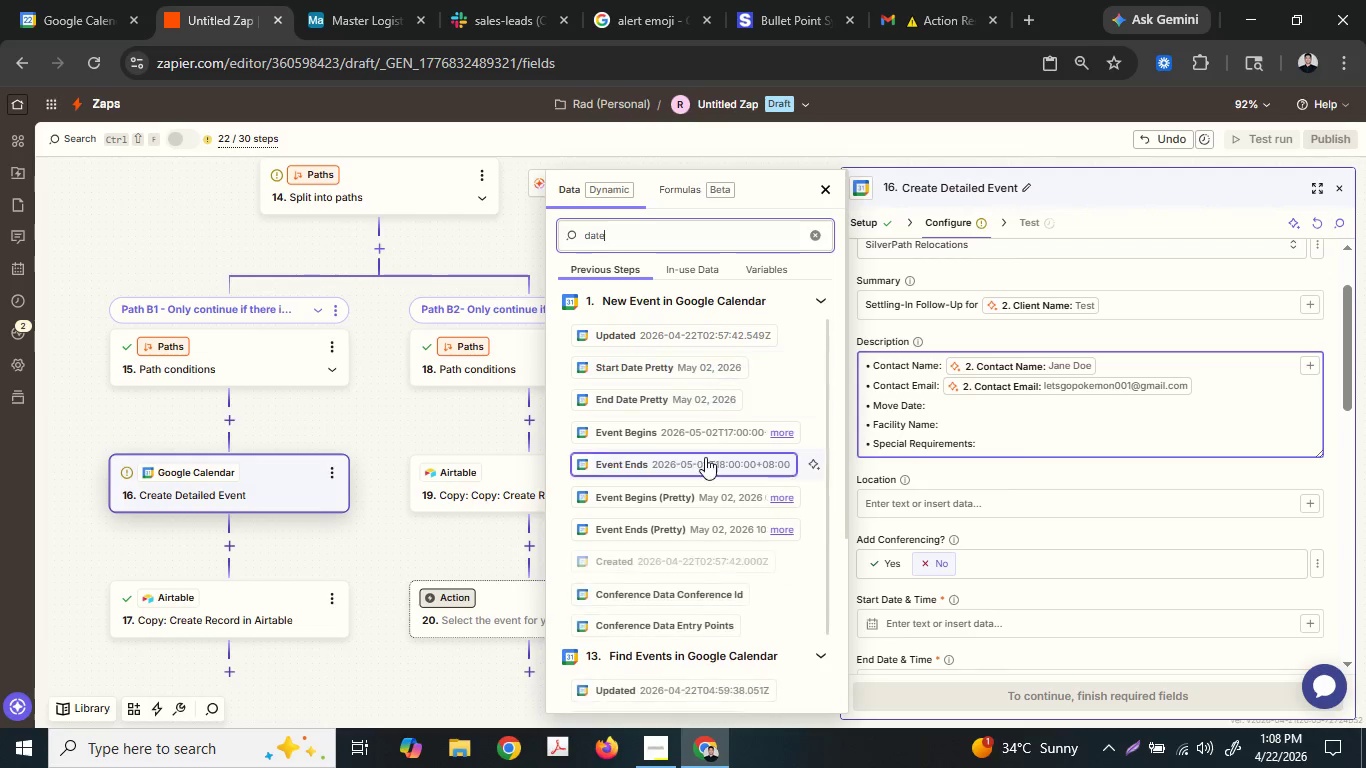 
scroll: coordinate [730, 547], scroll_direction: down, amount: 8.0
 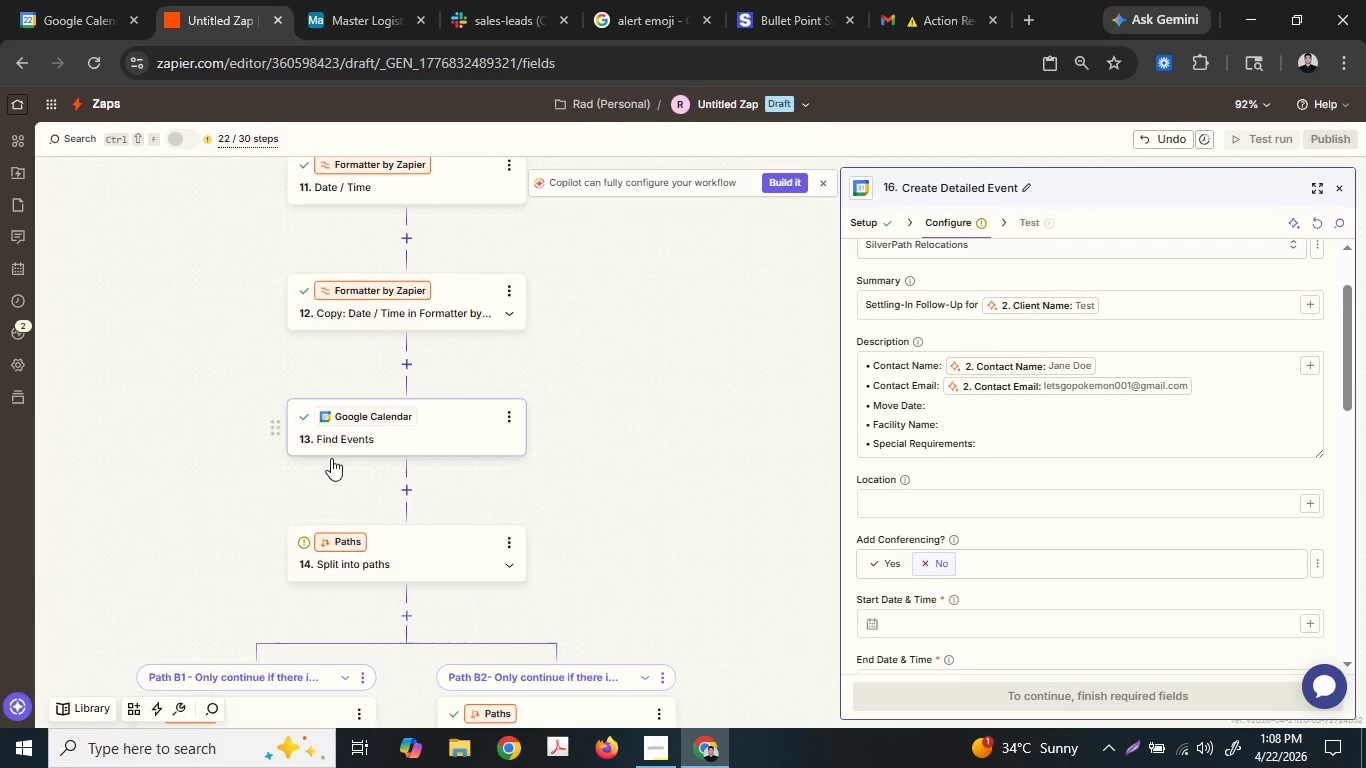 
left_click([445, 377])
 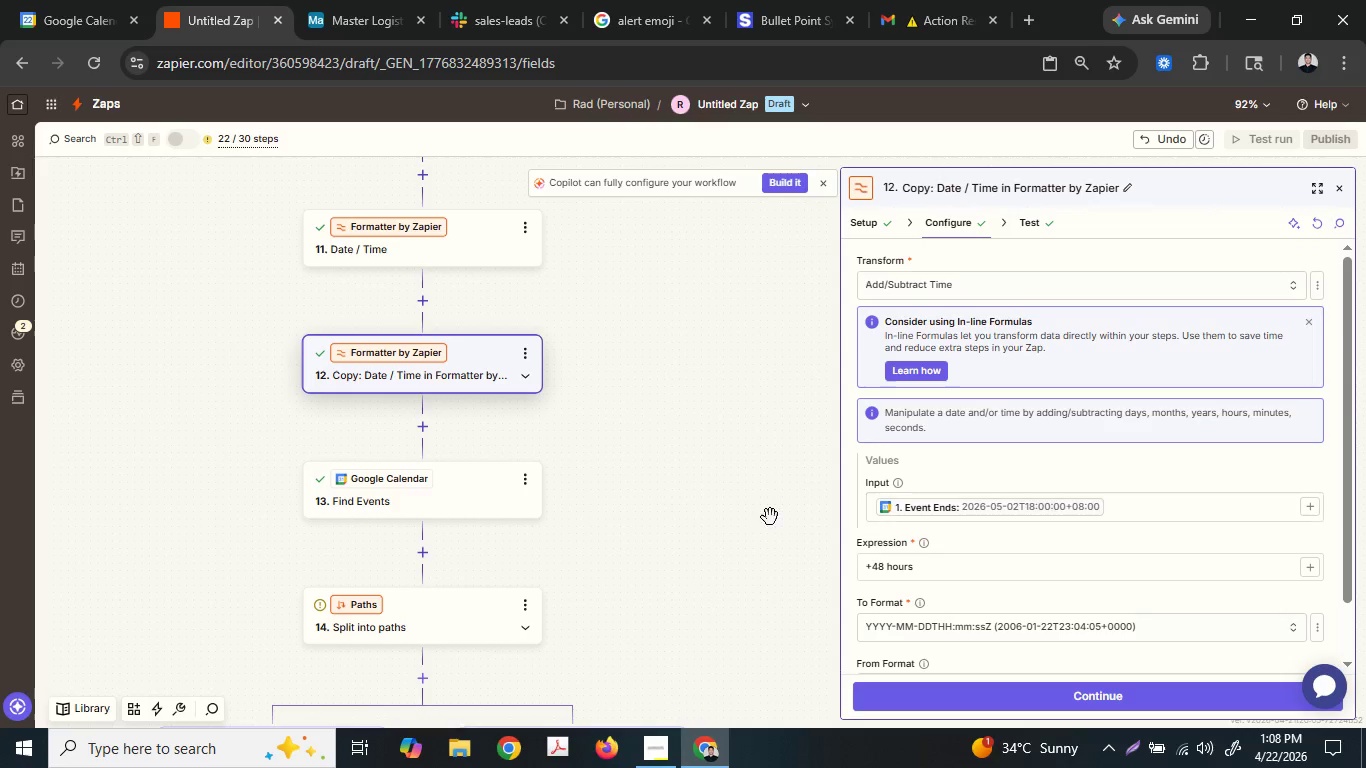 
scroll: coordinate [453, 361], scroll_direction: up, amount: 5.0
 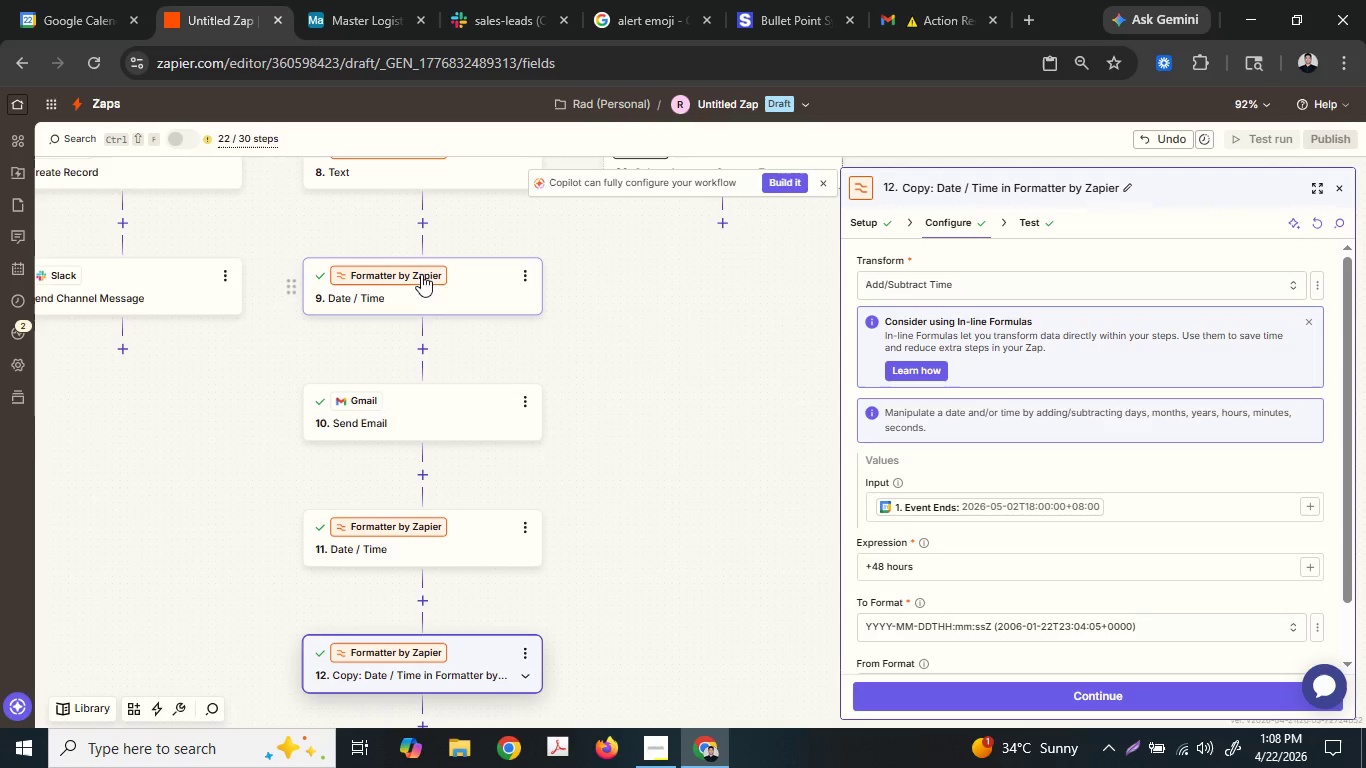 
left_click([429, 293])
 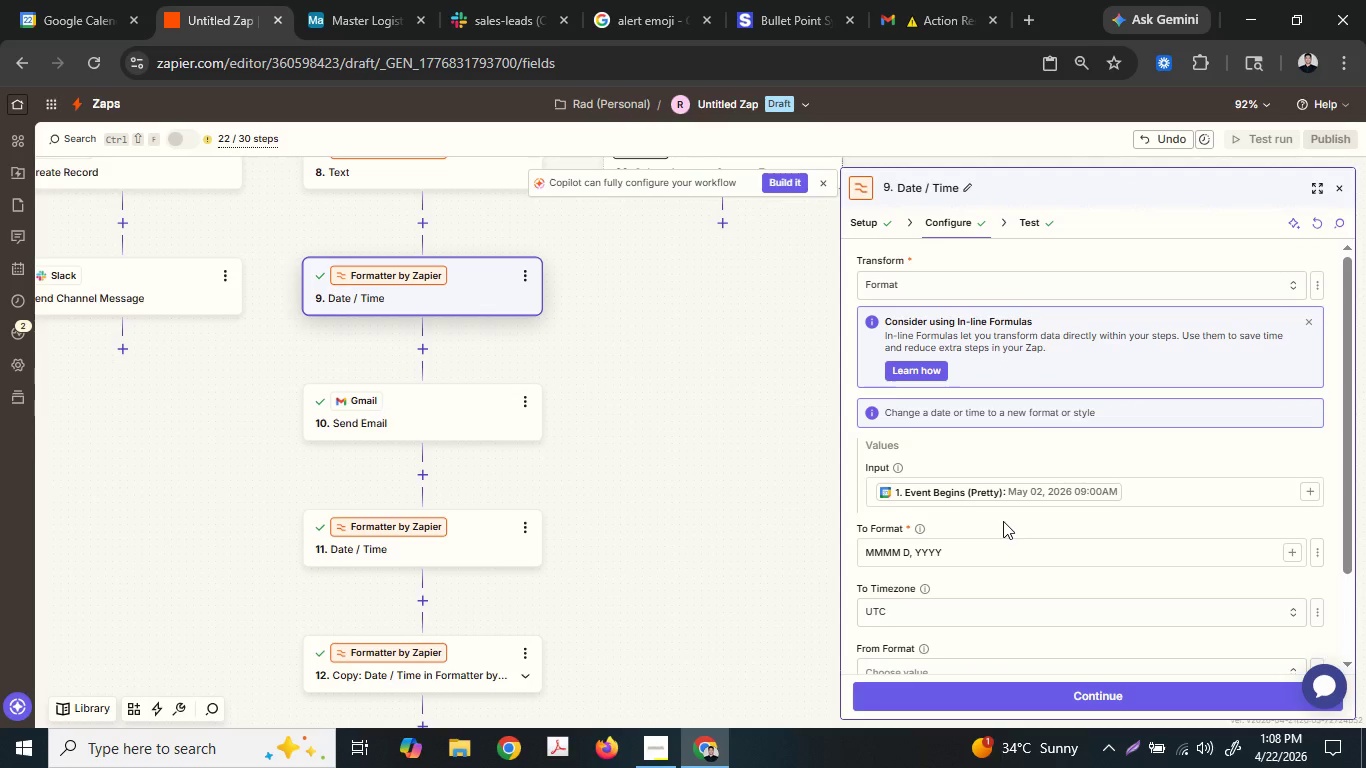 
scroll: coordinate [350, 507], scroll_direction: down, amount: 18.0
 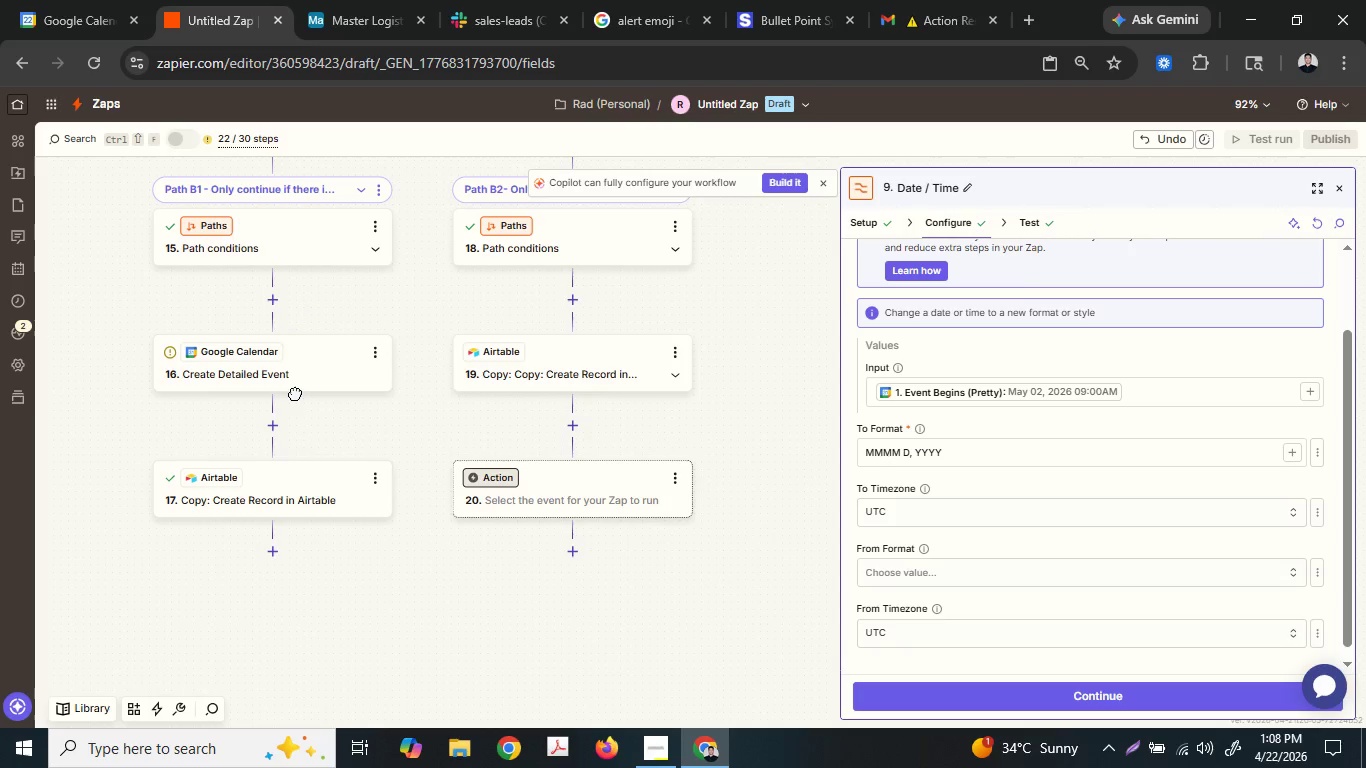 
double_click([300, 380])
 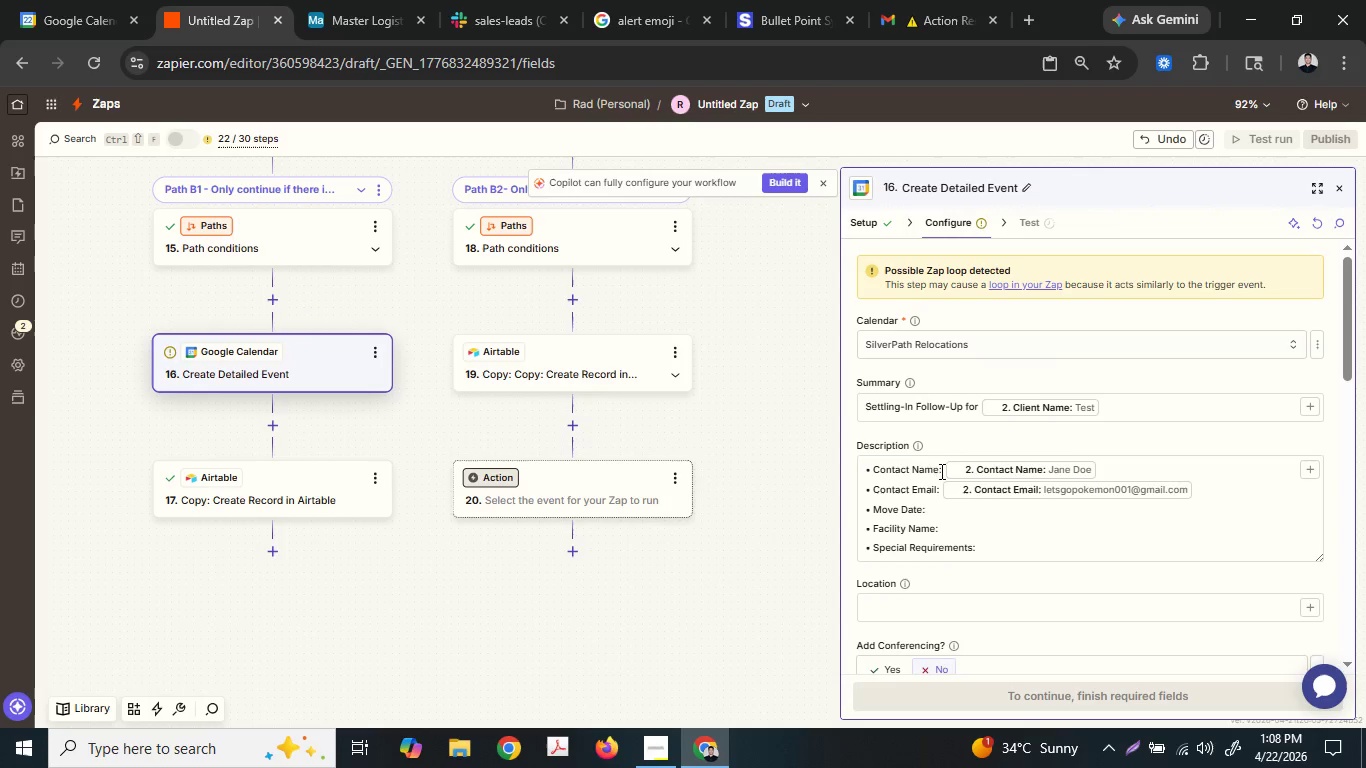 
left_click([1042, 506])
 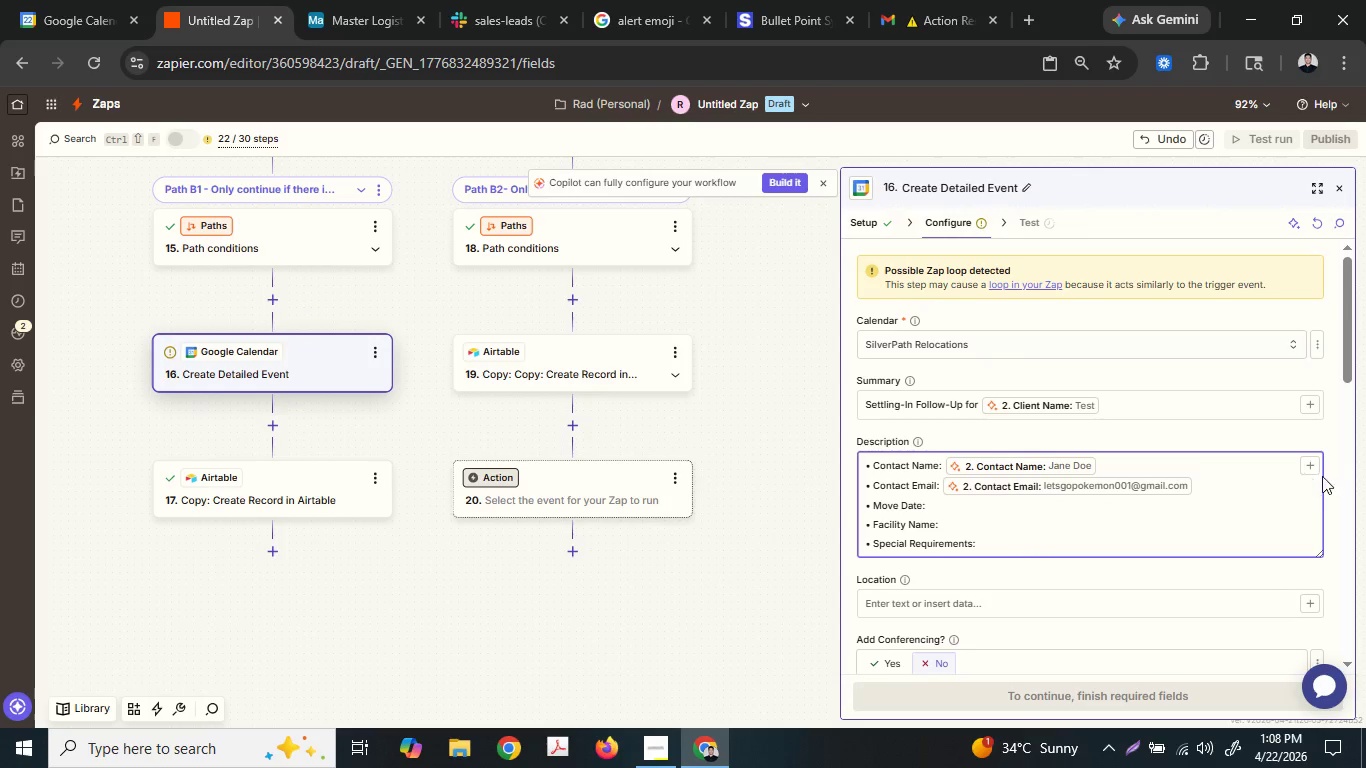 
left_click([1311, 468])
 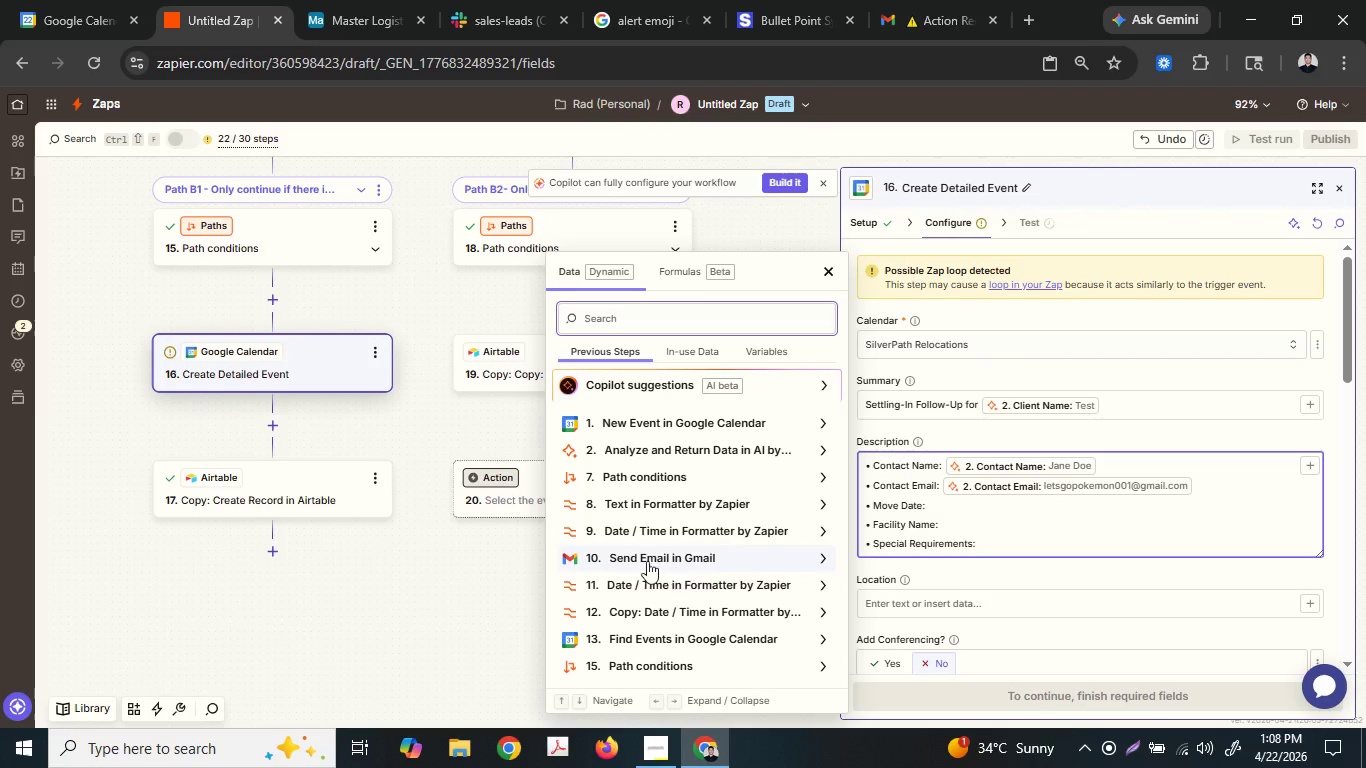 
left_click([644, 522])
 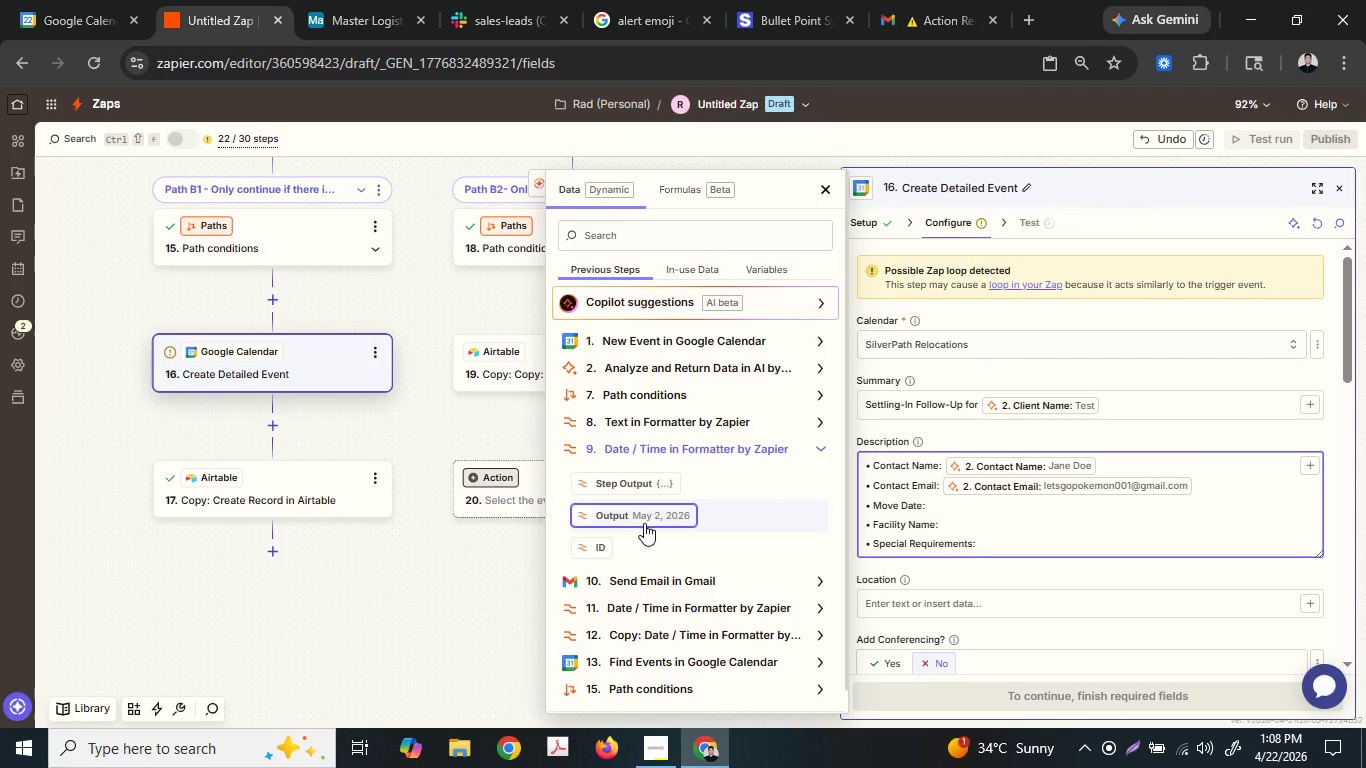 
left_click([644, 523])
 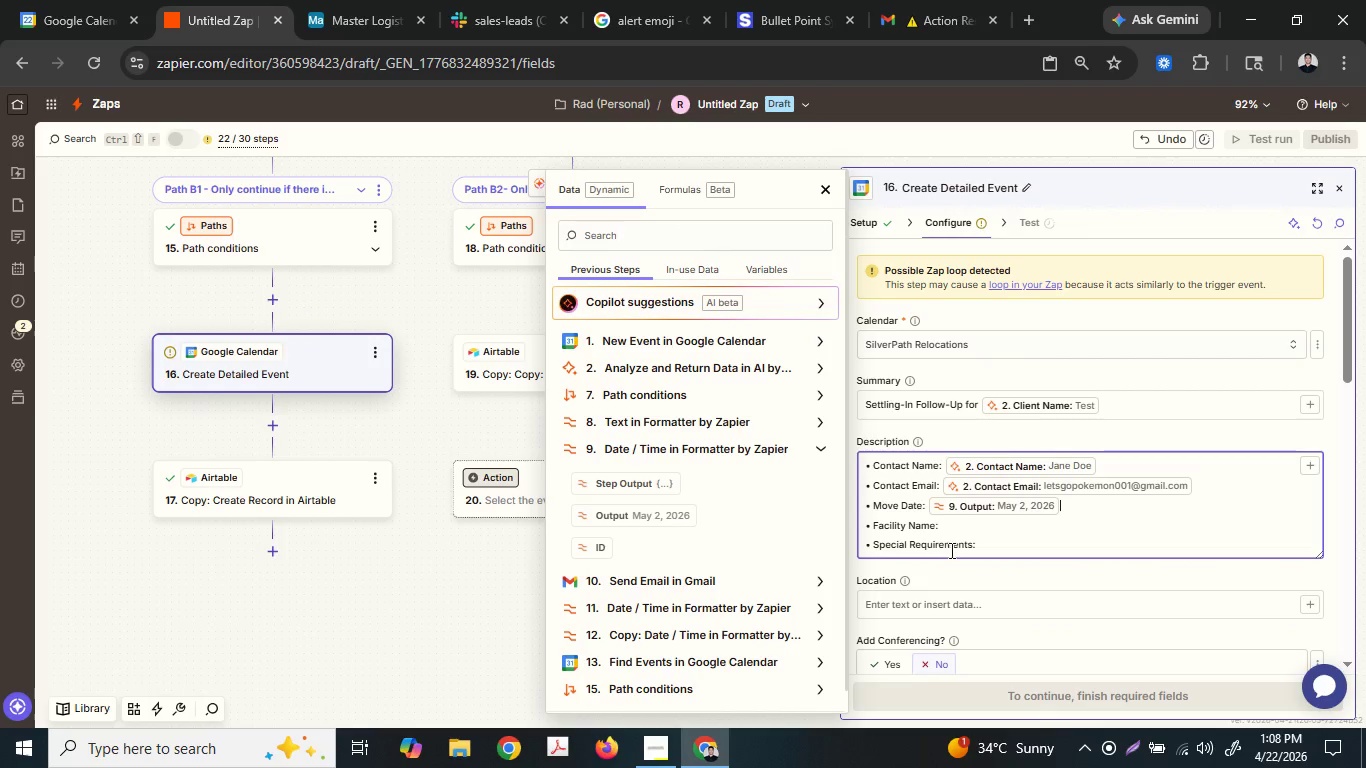 
left_click([965, 530])
 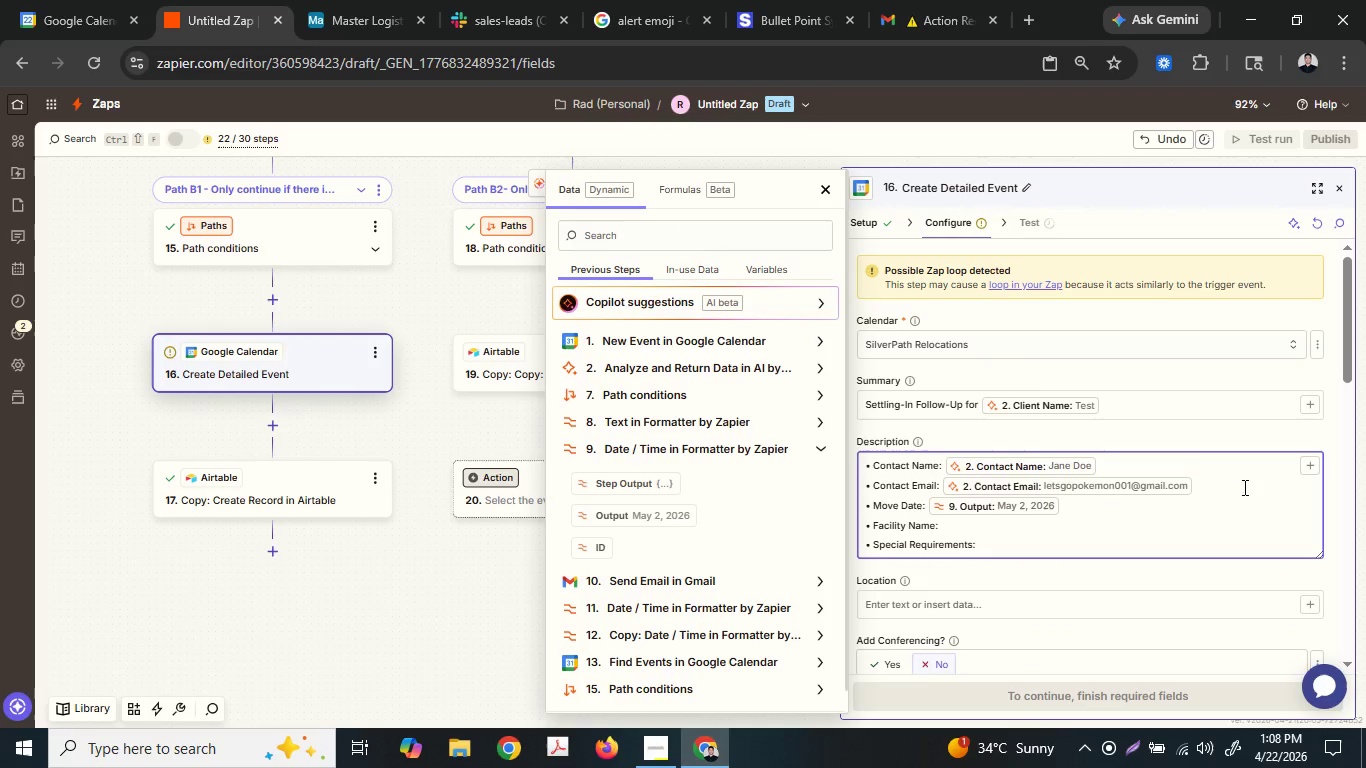 
key(Space)
 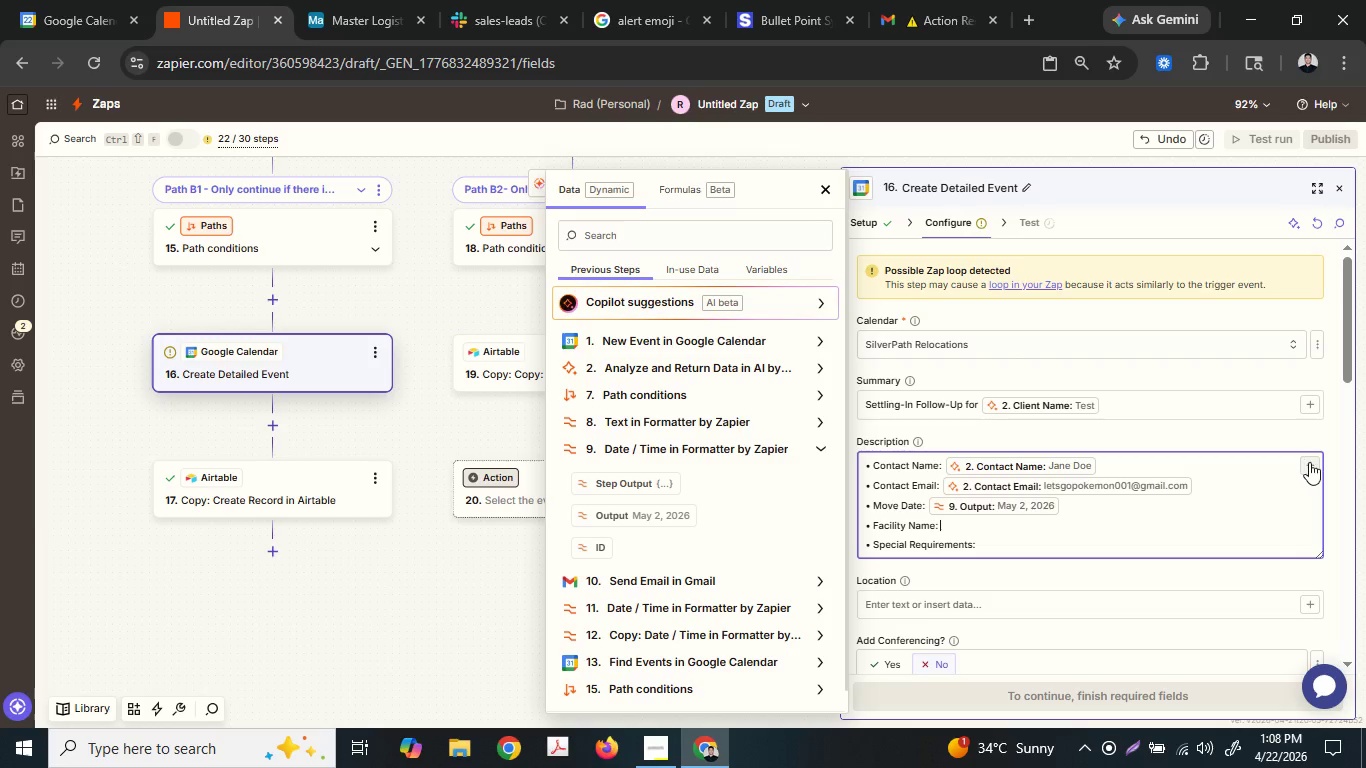 
left_click([1309, 462])
 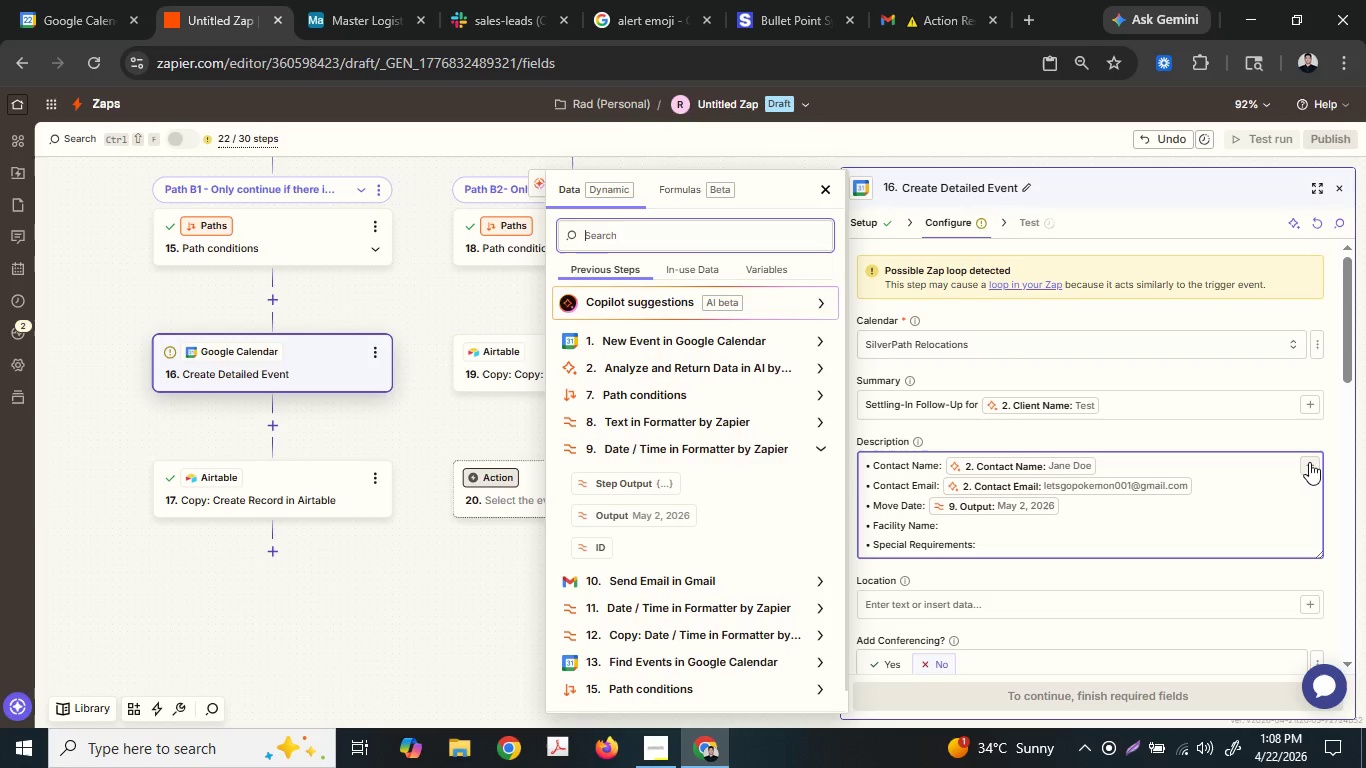 
type(fac)
 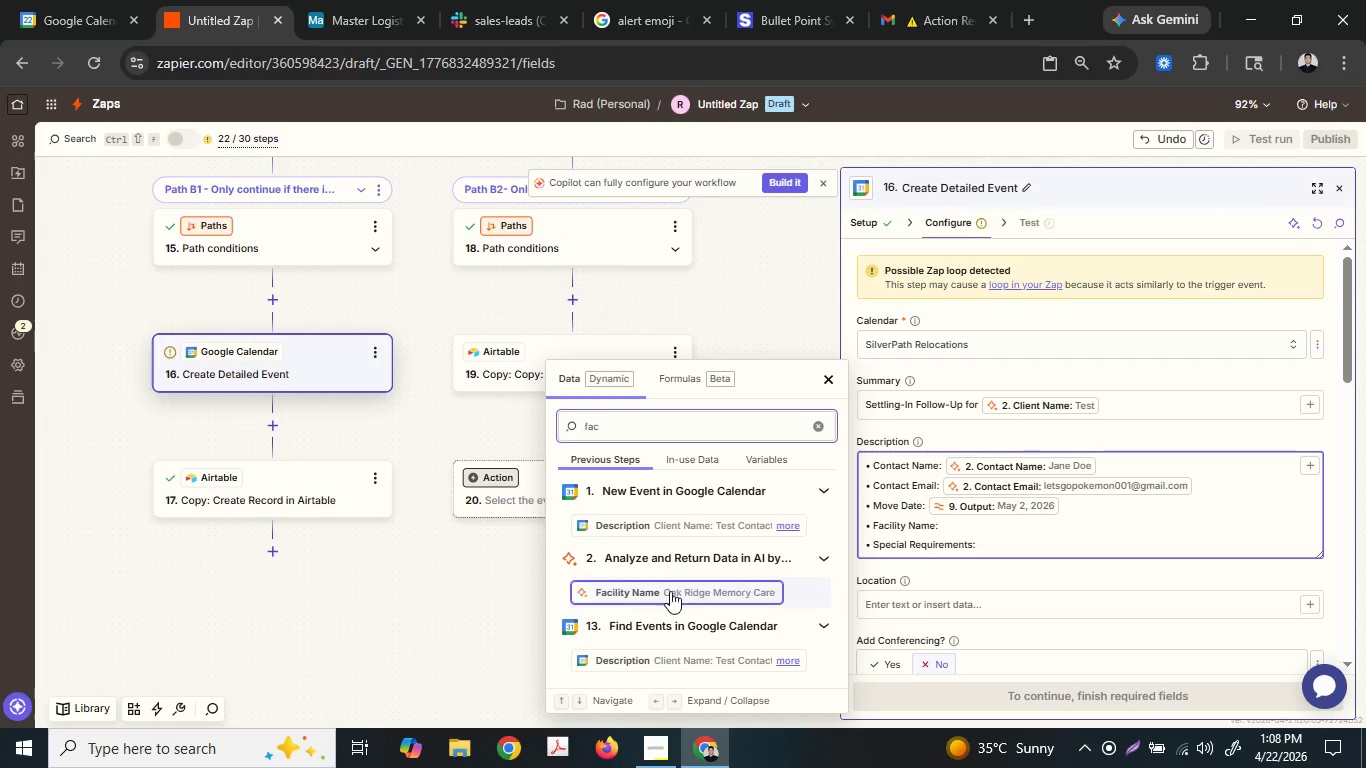 
left_click([670, 596])
 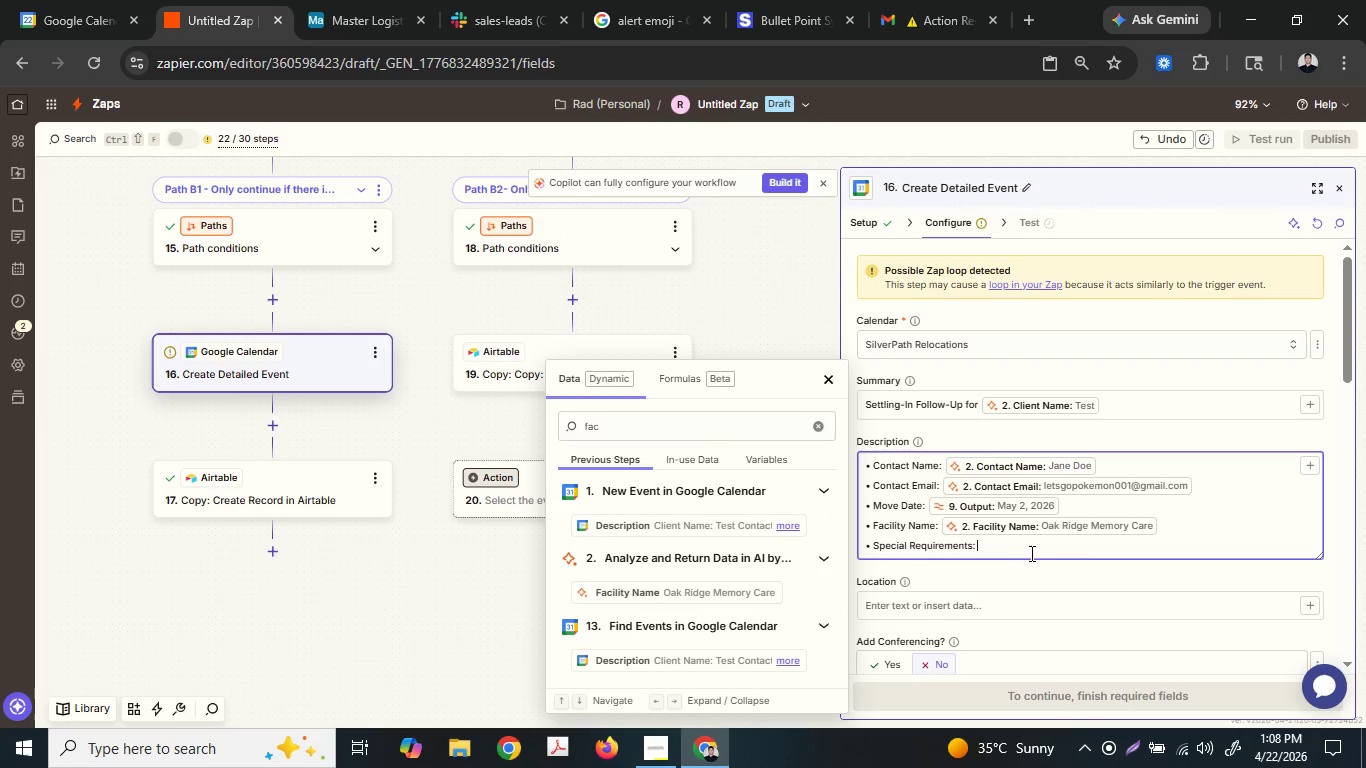 
key(Space)
 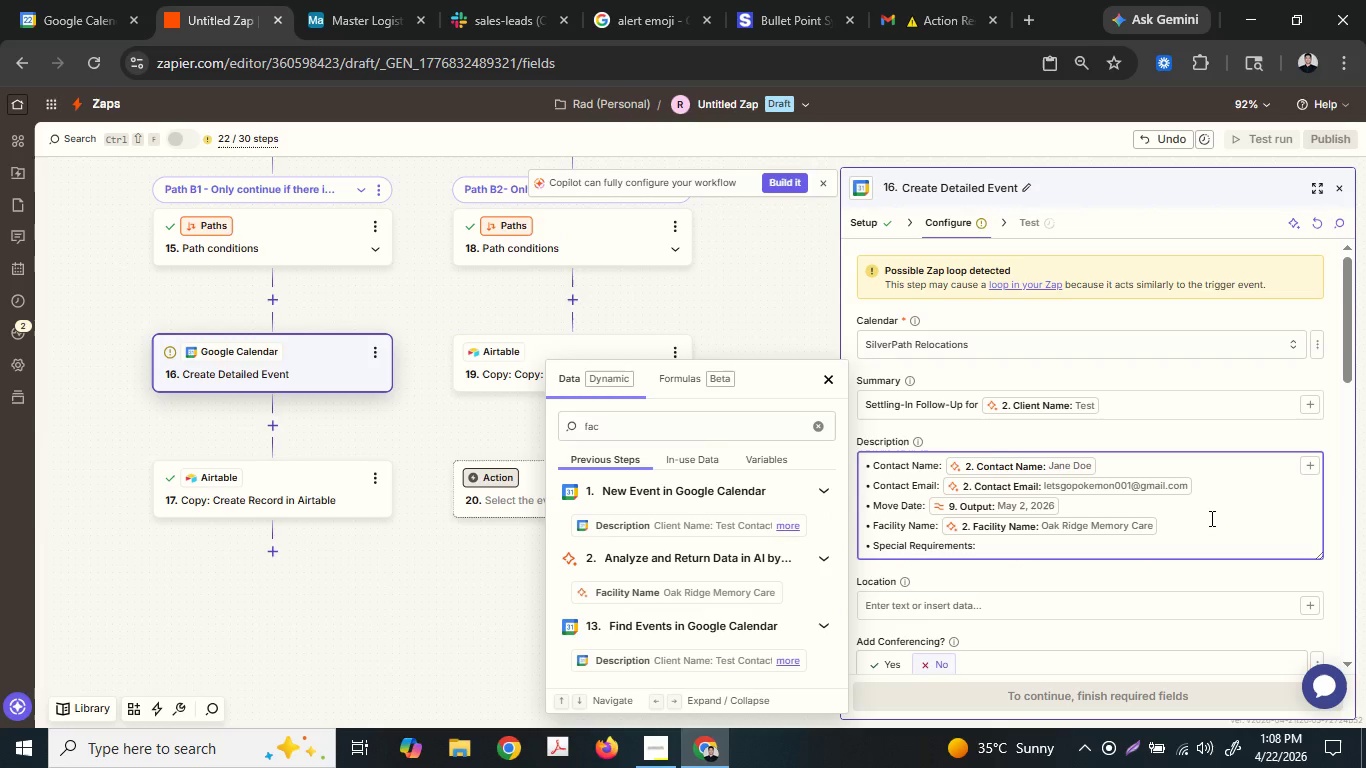 
key(Backspace)
 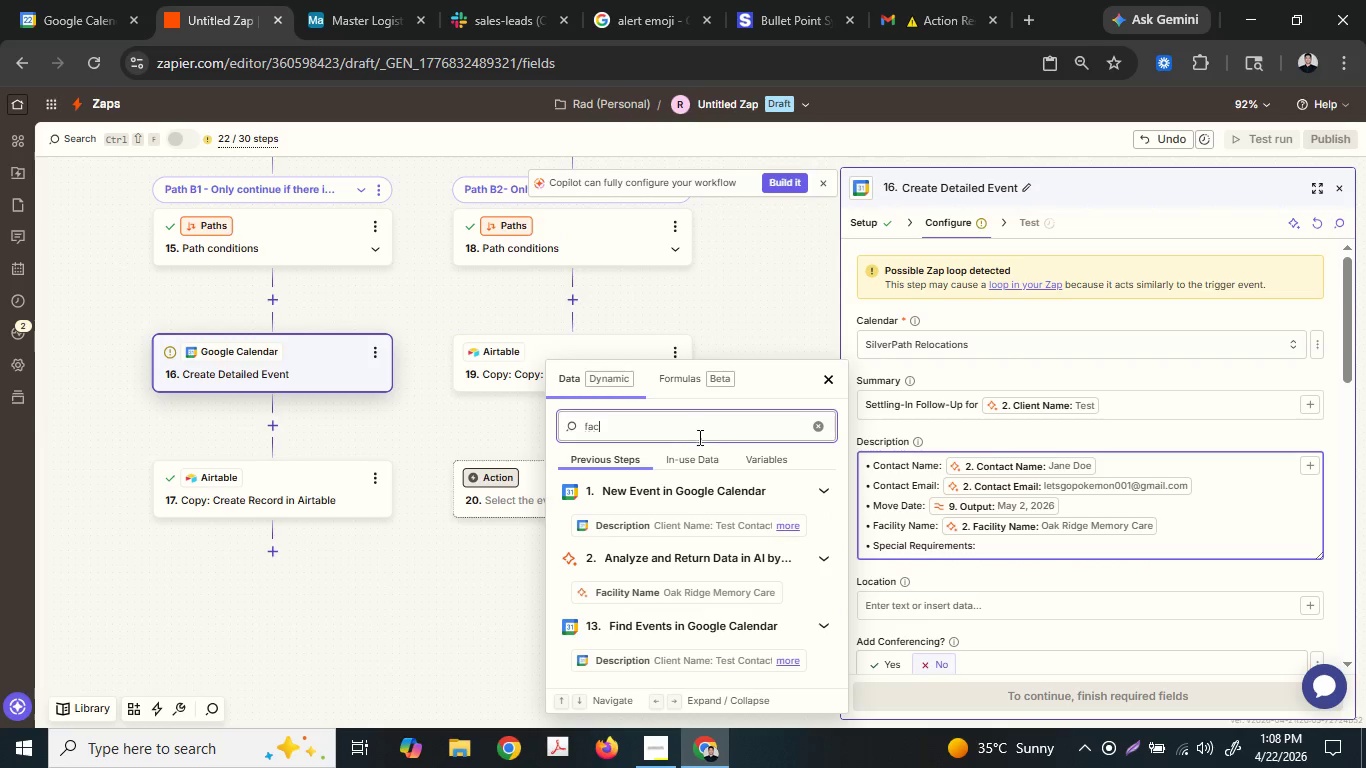 
triple_click([696, 434])
 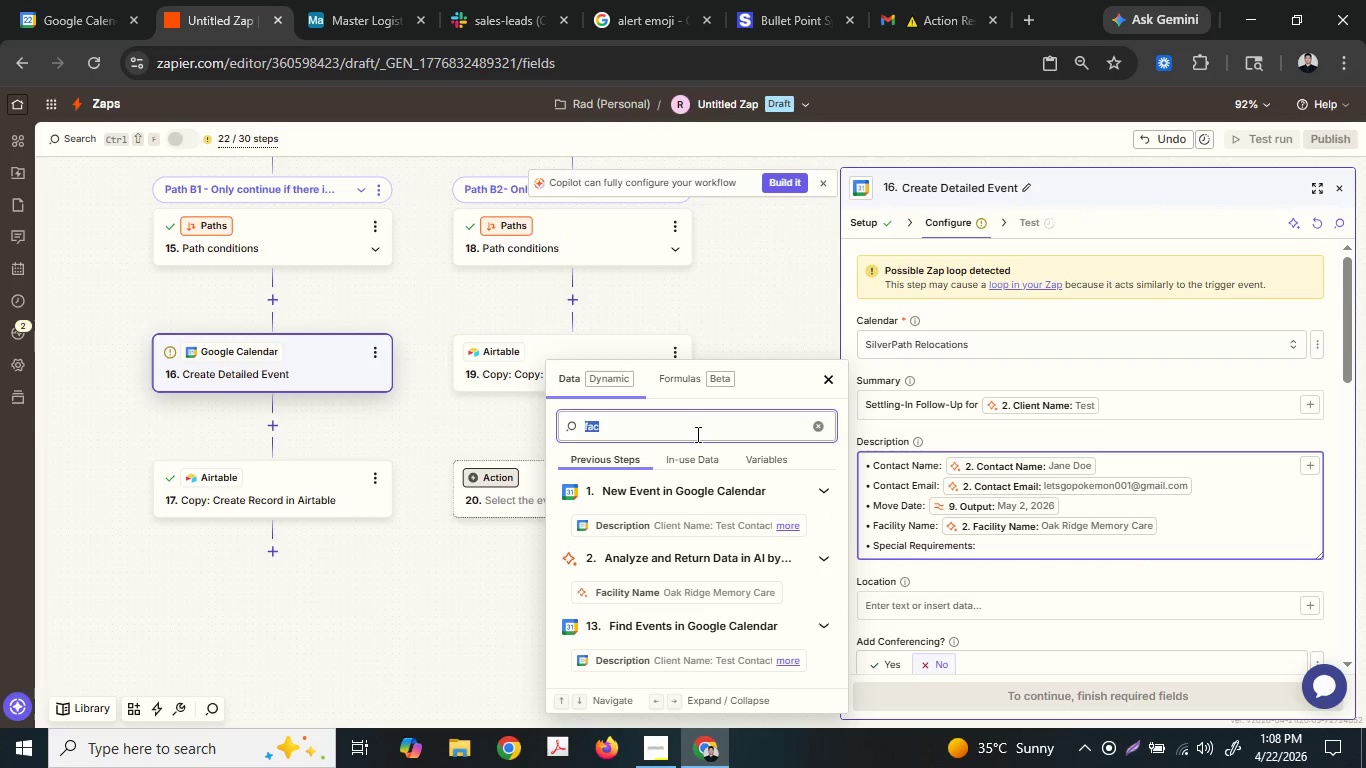 
triple_click([696, 434])
 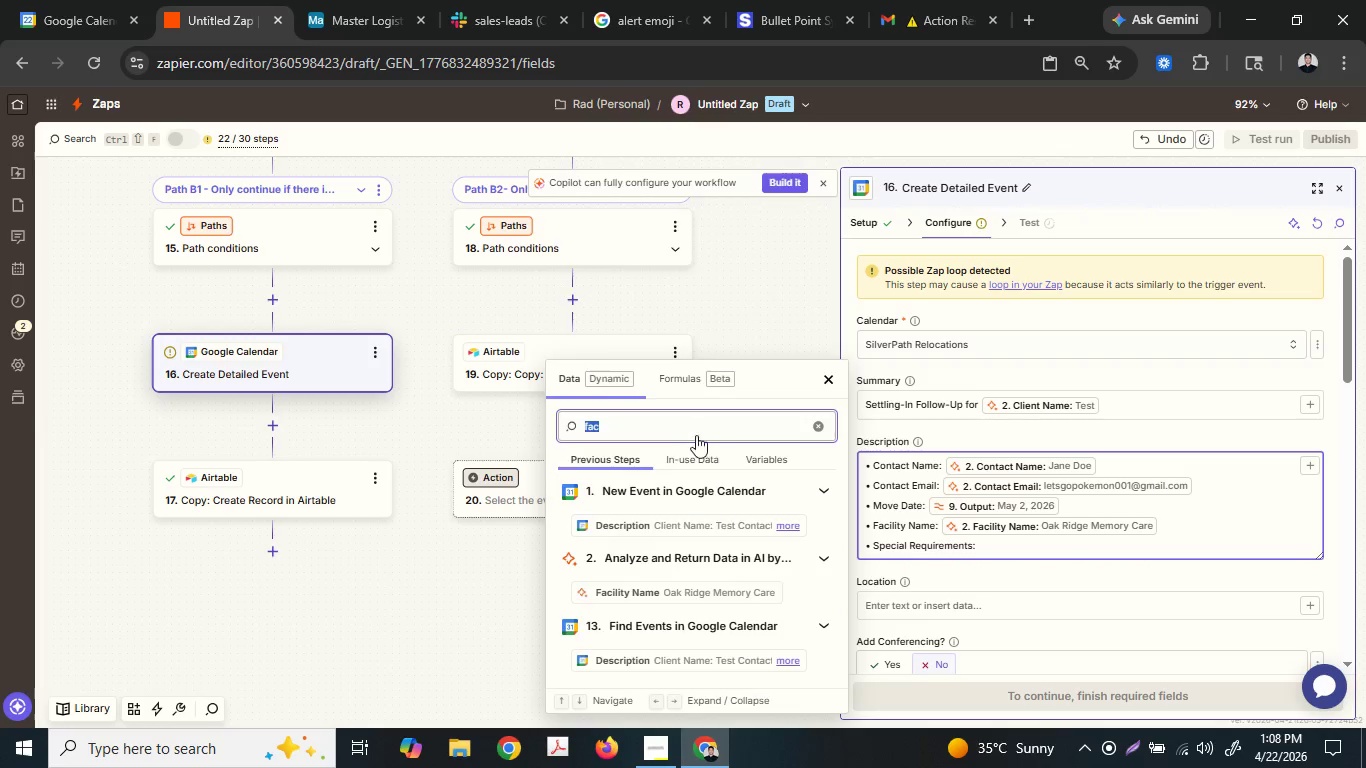 
type(spec)
 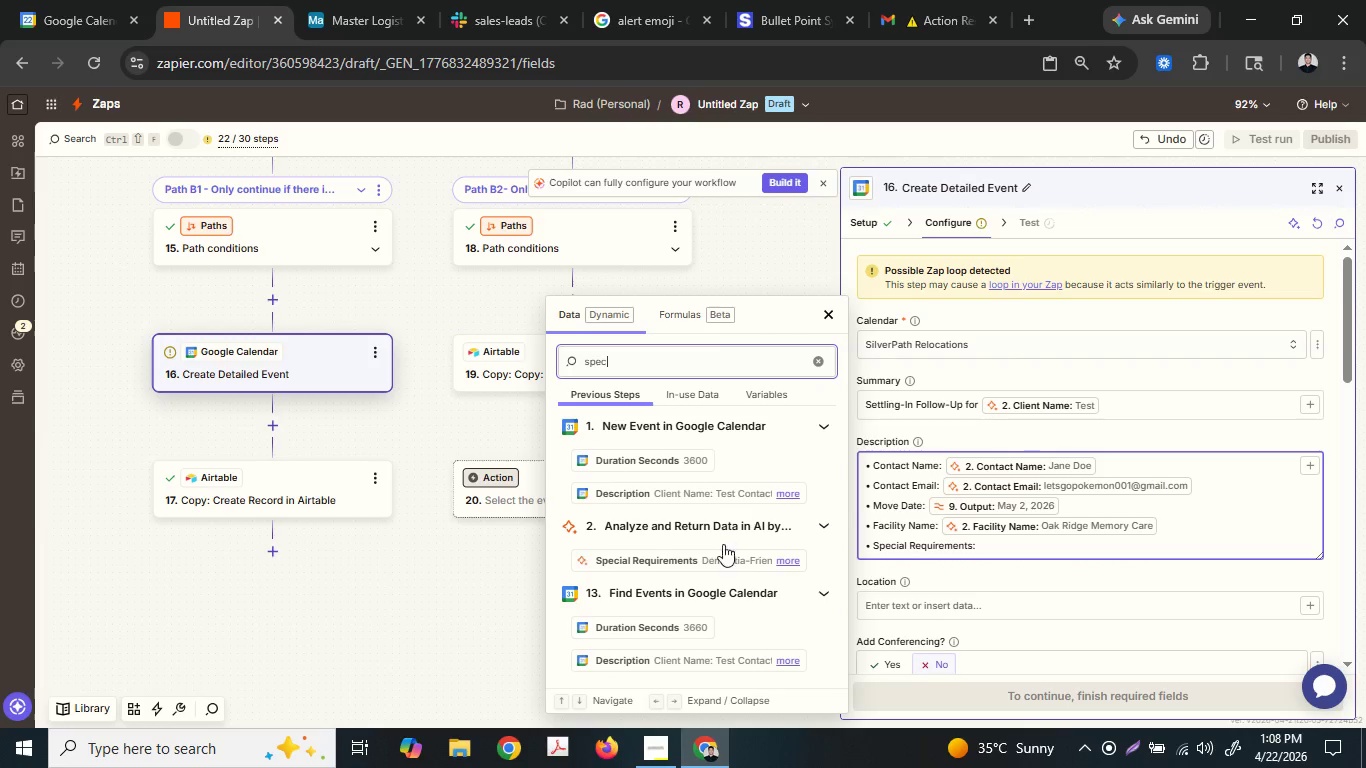 
left_click([722, 549])
 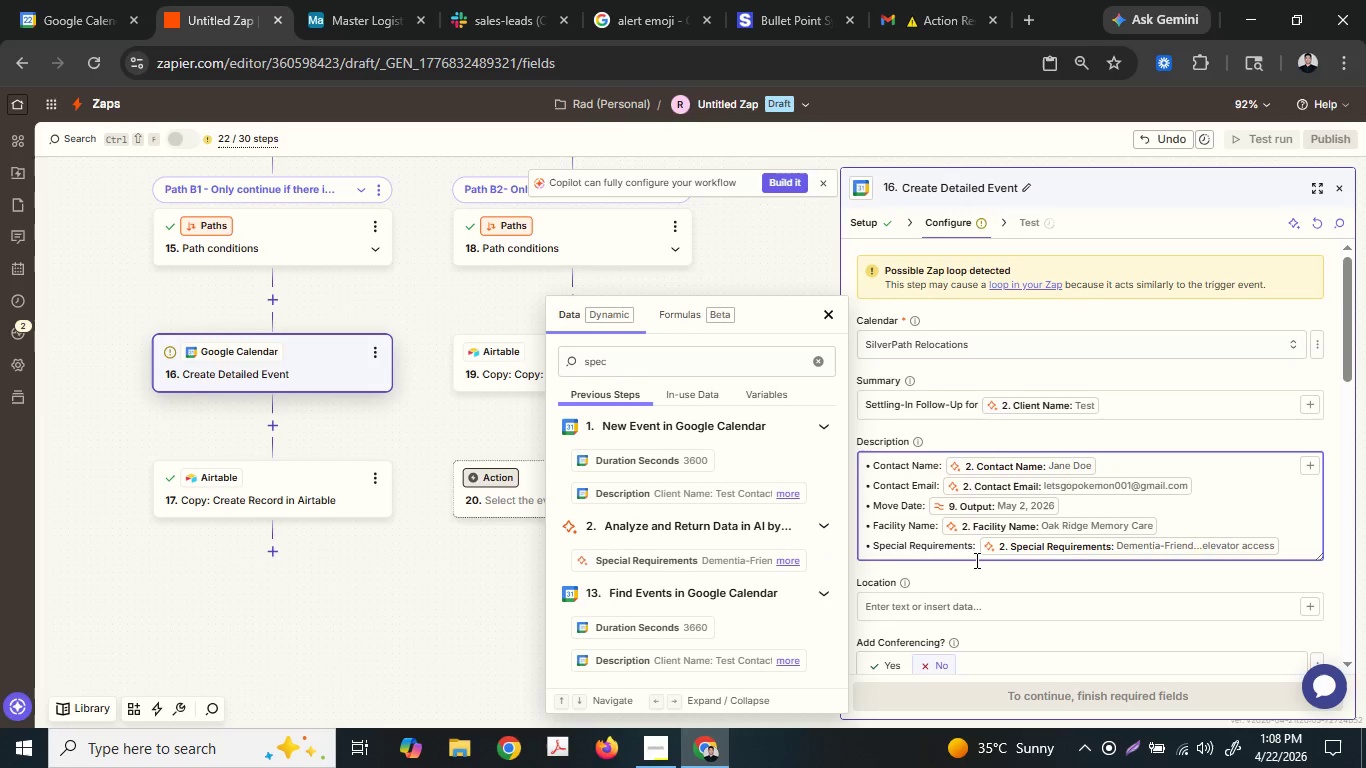 
scroll: coordinate [975, 560], scroll_direction: down, amount: 3.0
 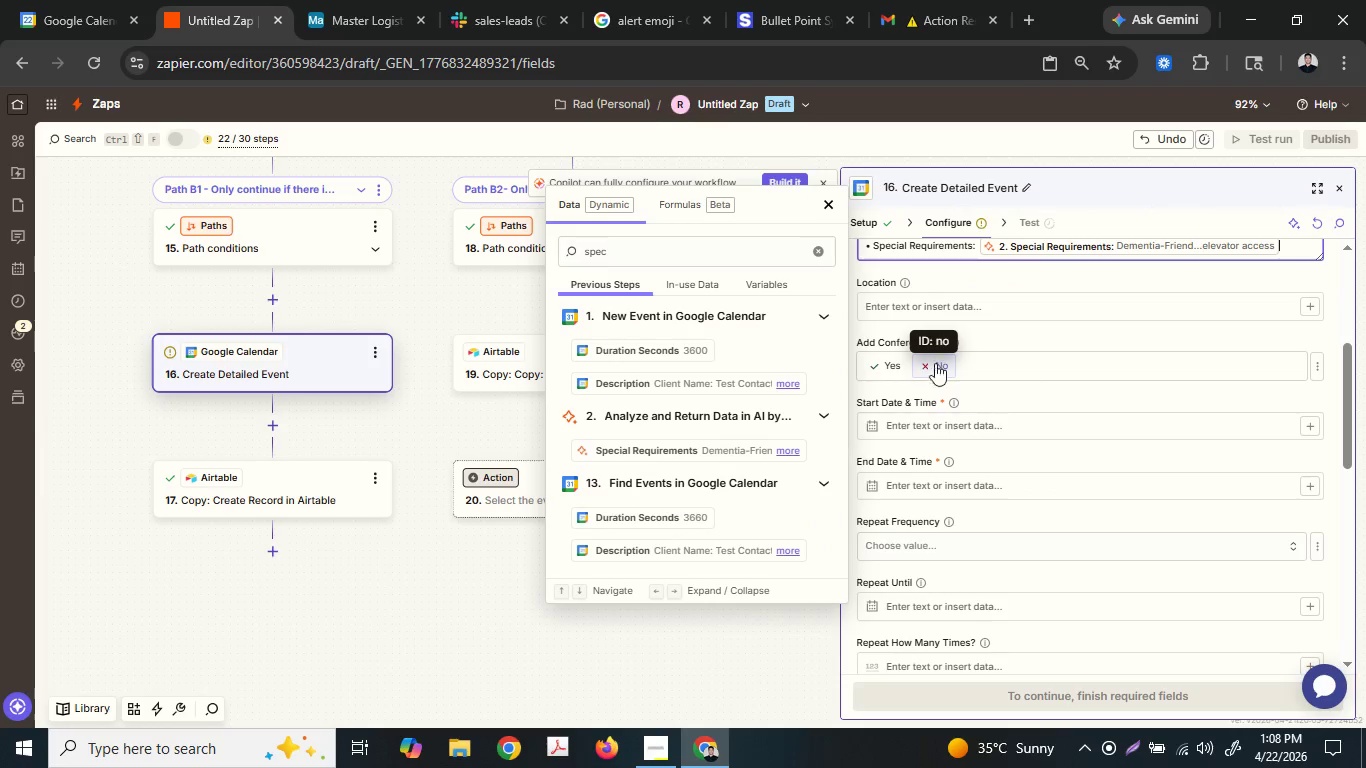 
left_click([970, 420])
 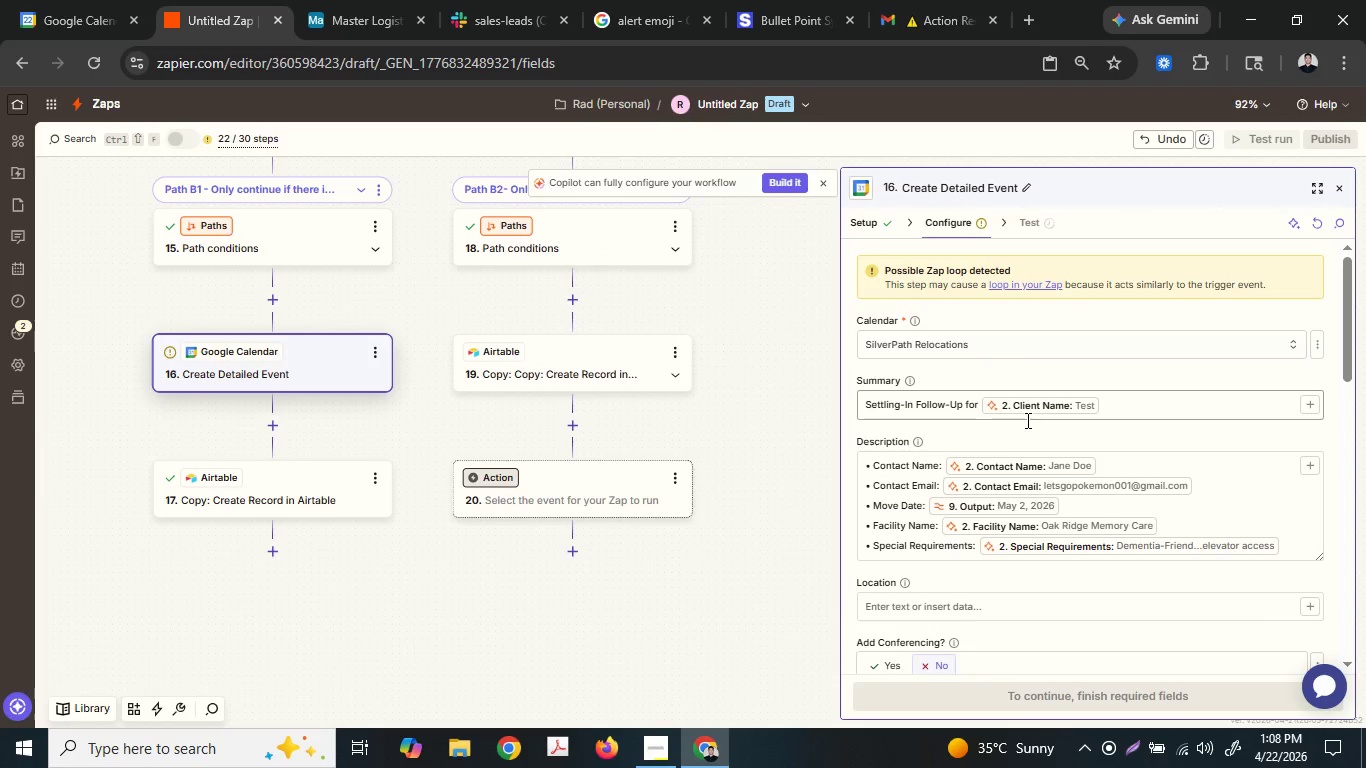 
scroll: coordinate [996, 516], scroll_direction: down, amount: 3.0
 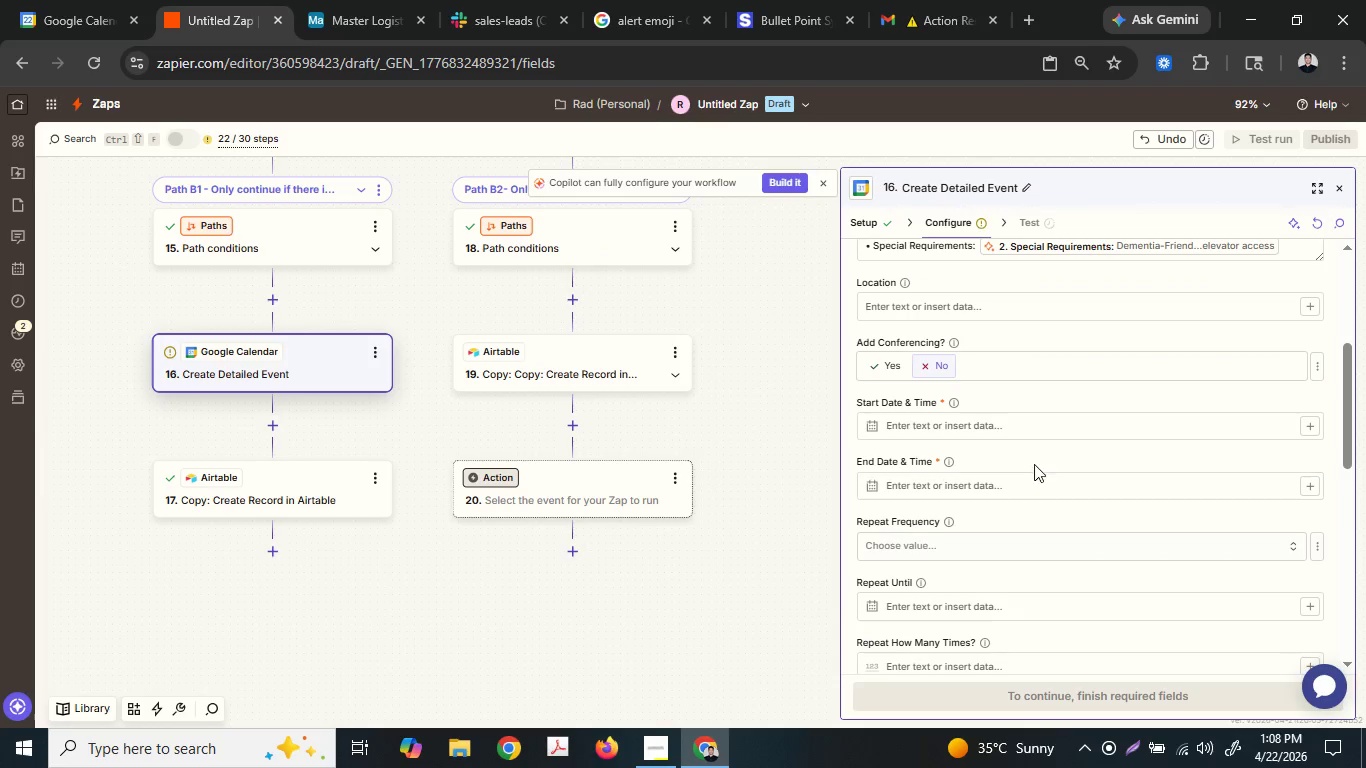 
left_click([1092, 416])
 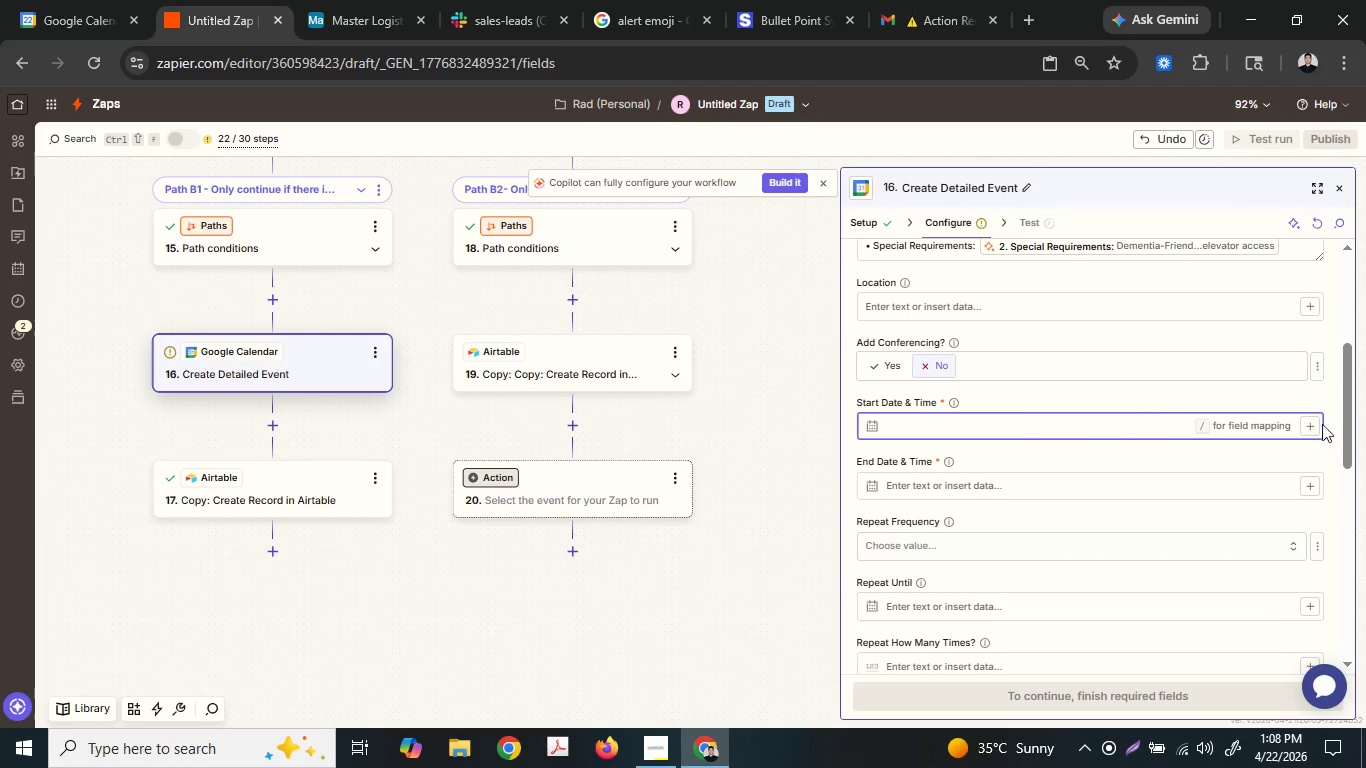 
left_click([1313, 426])
 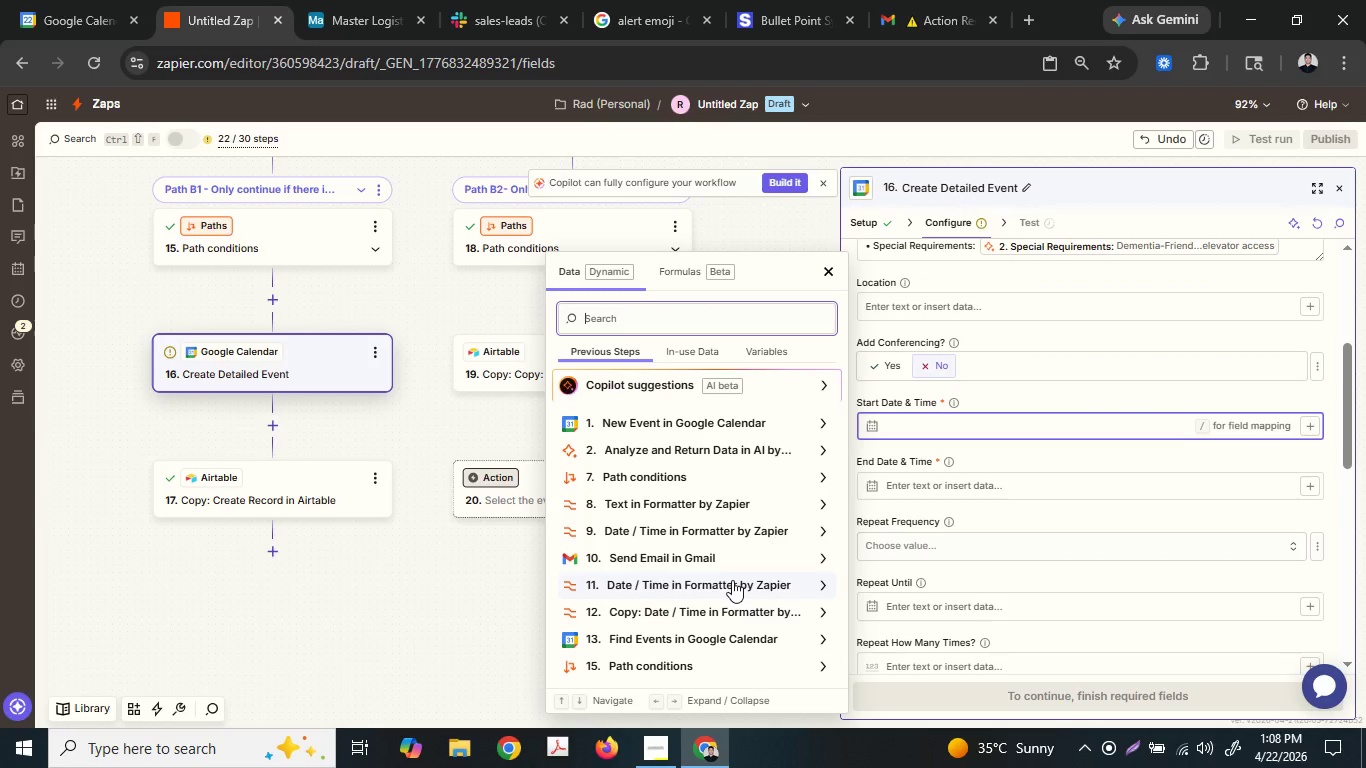 
left_click([723, 580])
 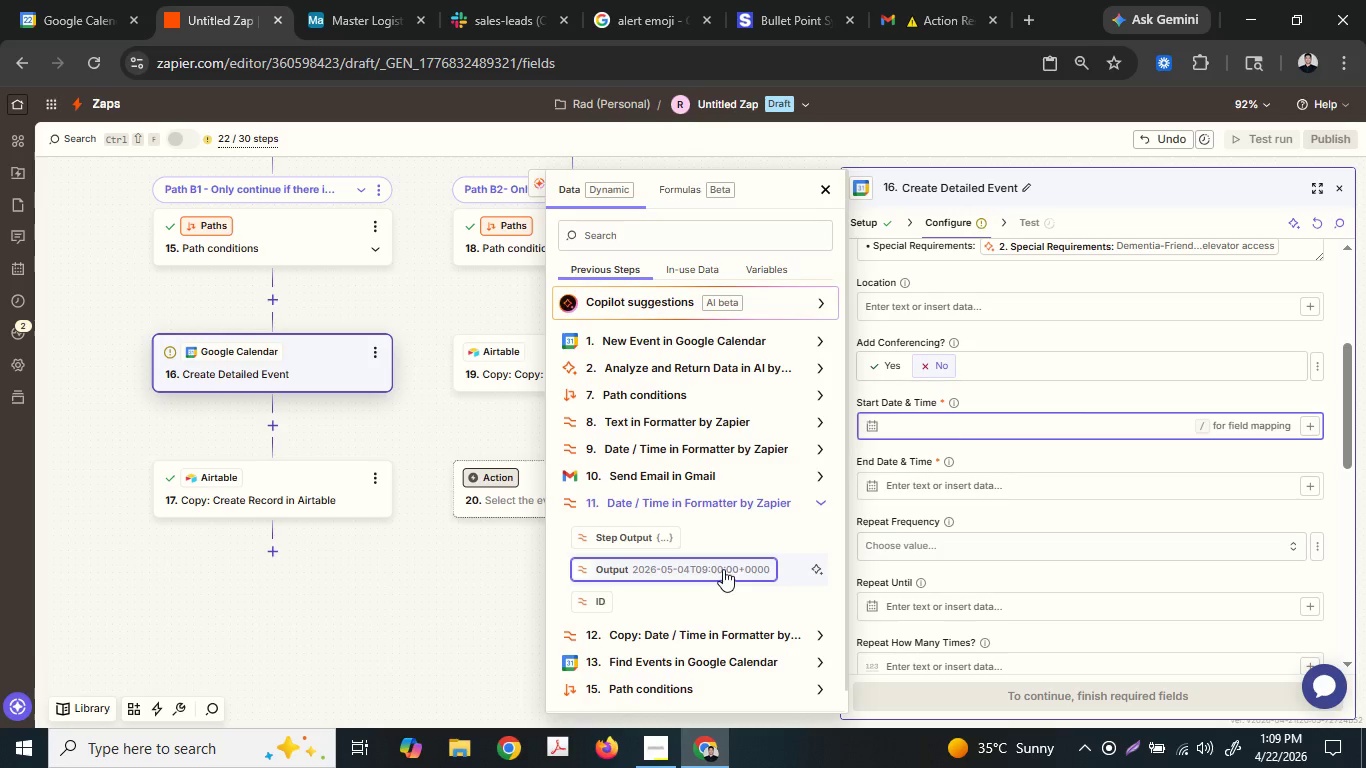 
left_click([731, 565])
 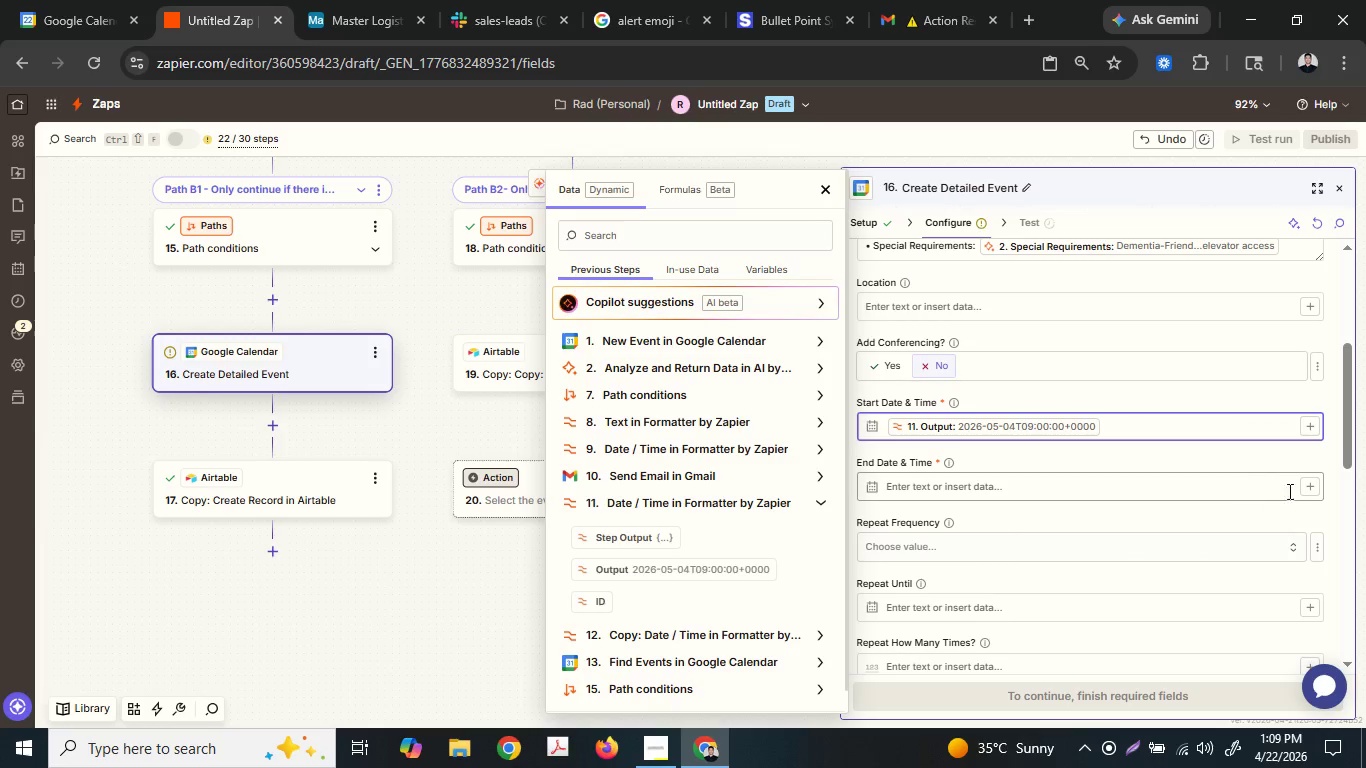 
left_click([1307, 482])
 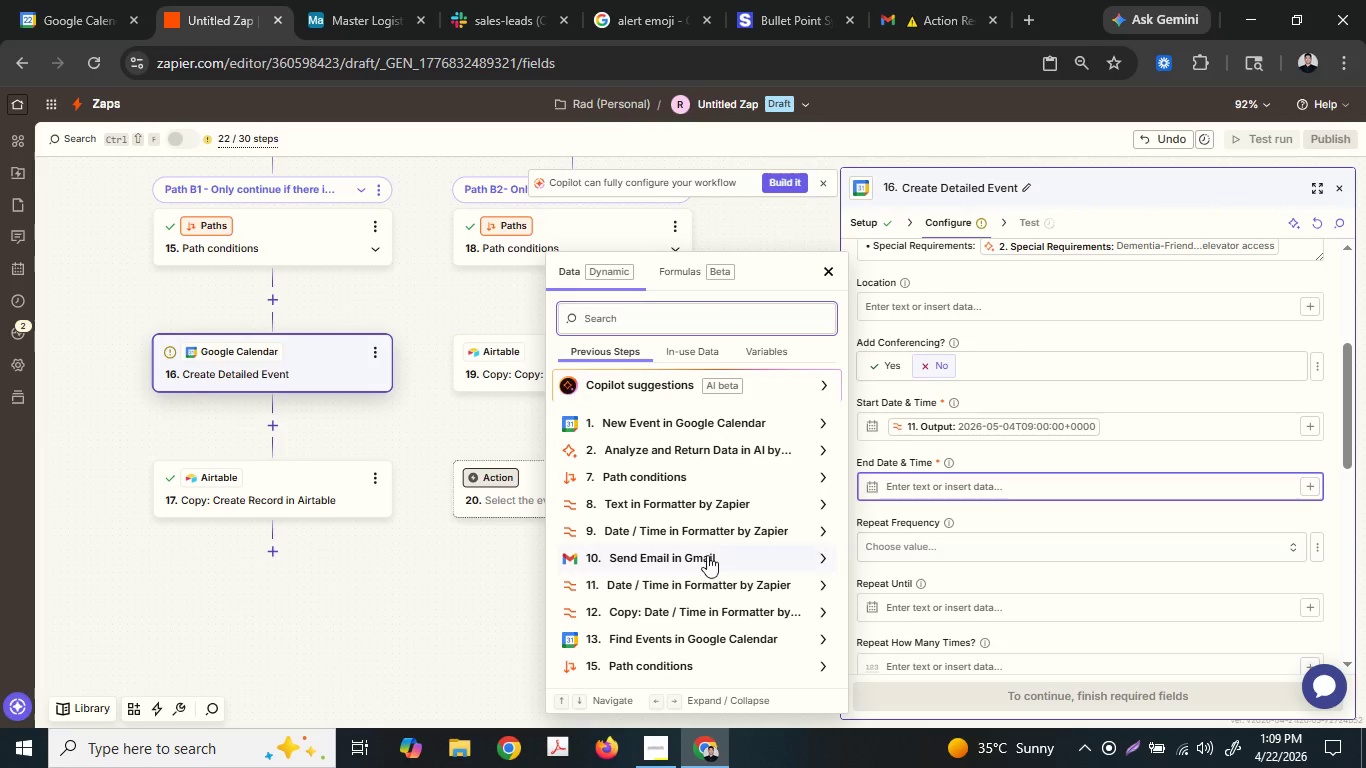 
scroll: coordinate [693, 556], scroll_direction: down, amount: 4.0
 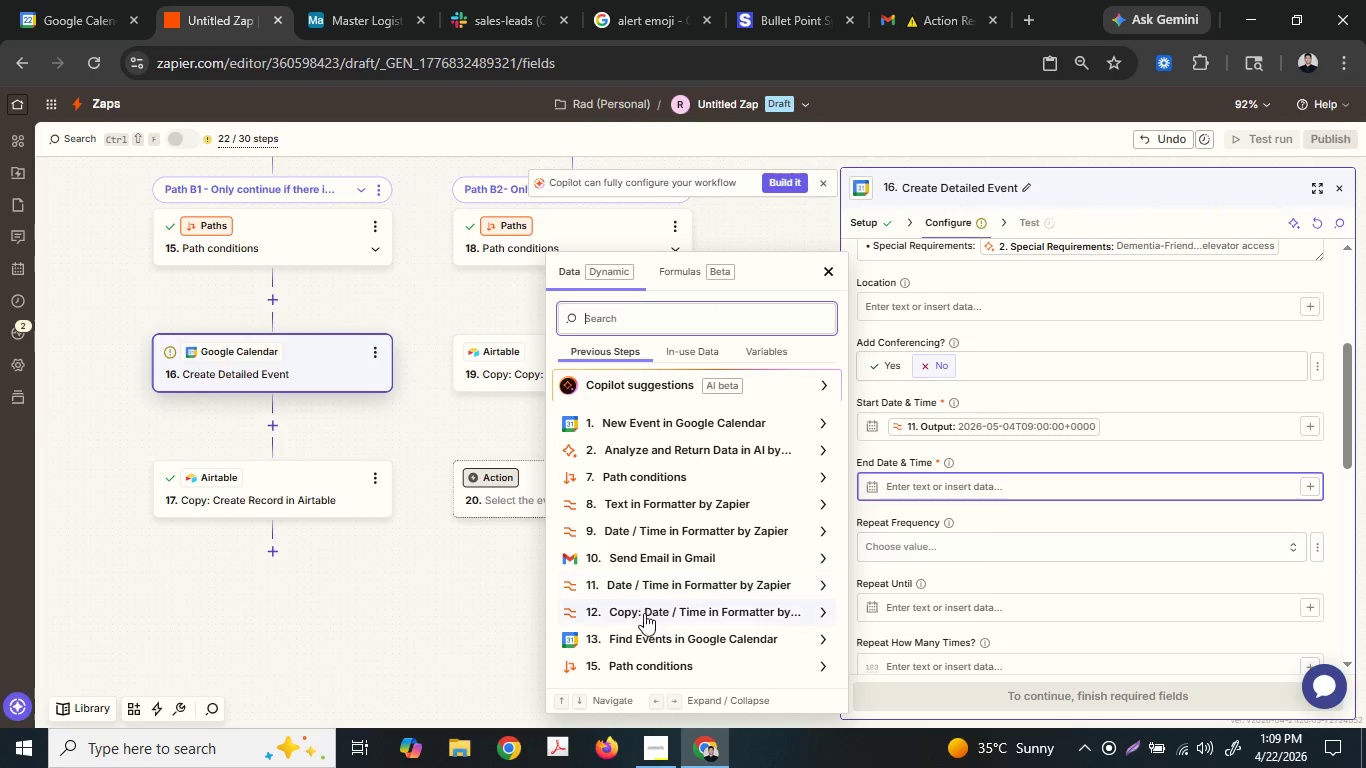 
left_click([644, 613])
 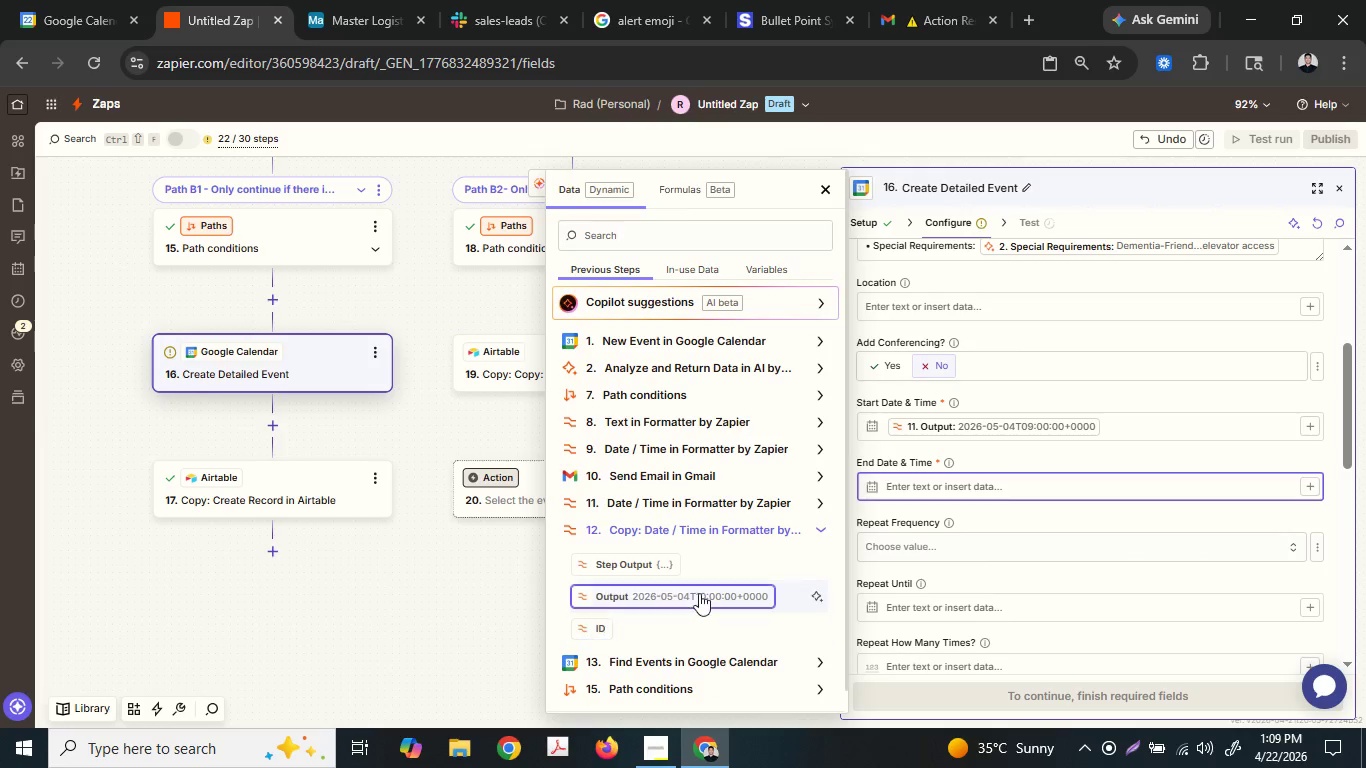 
left_click([699, 592])
 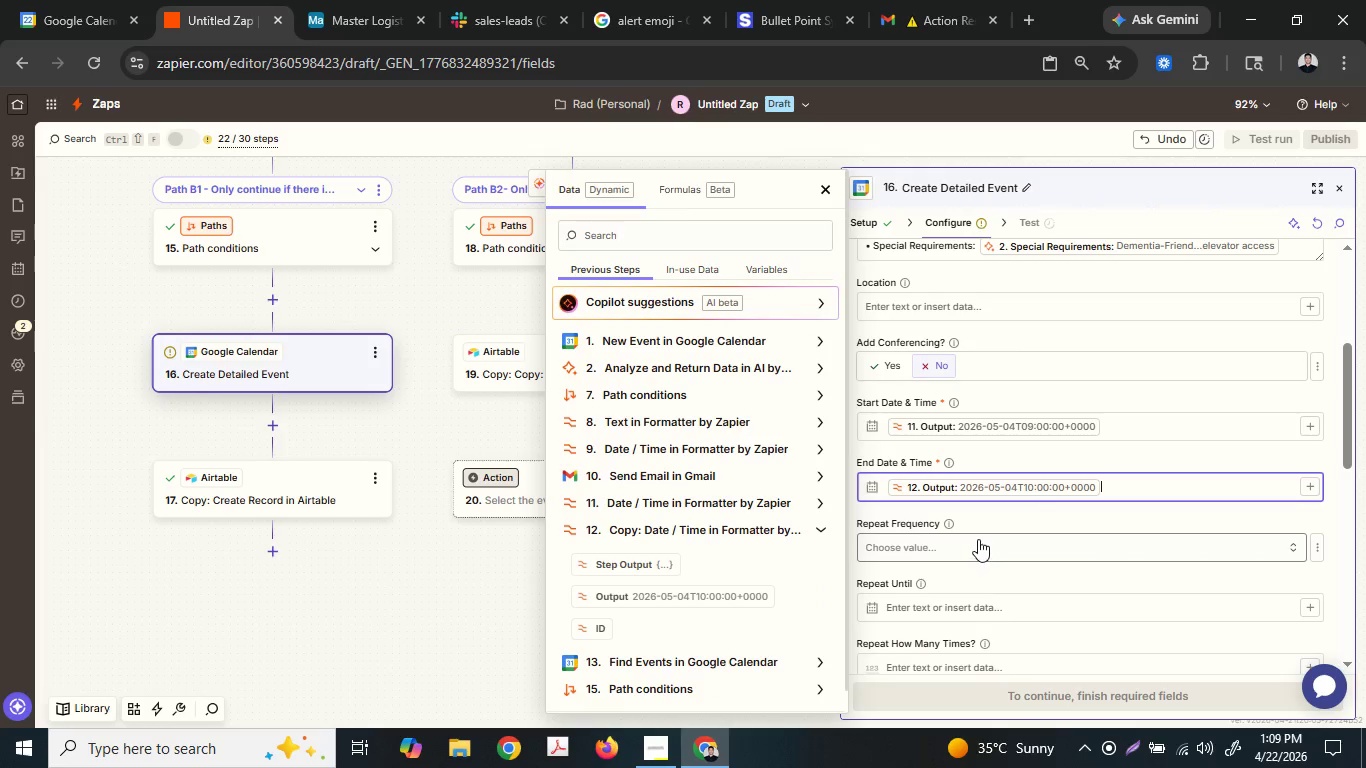 
scroll: coordinate [997, 527], scroll_direction: down, amount: 2.0
 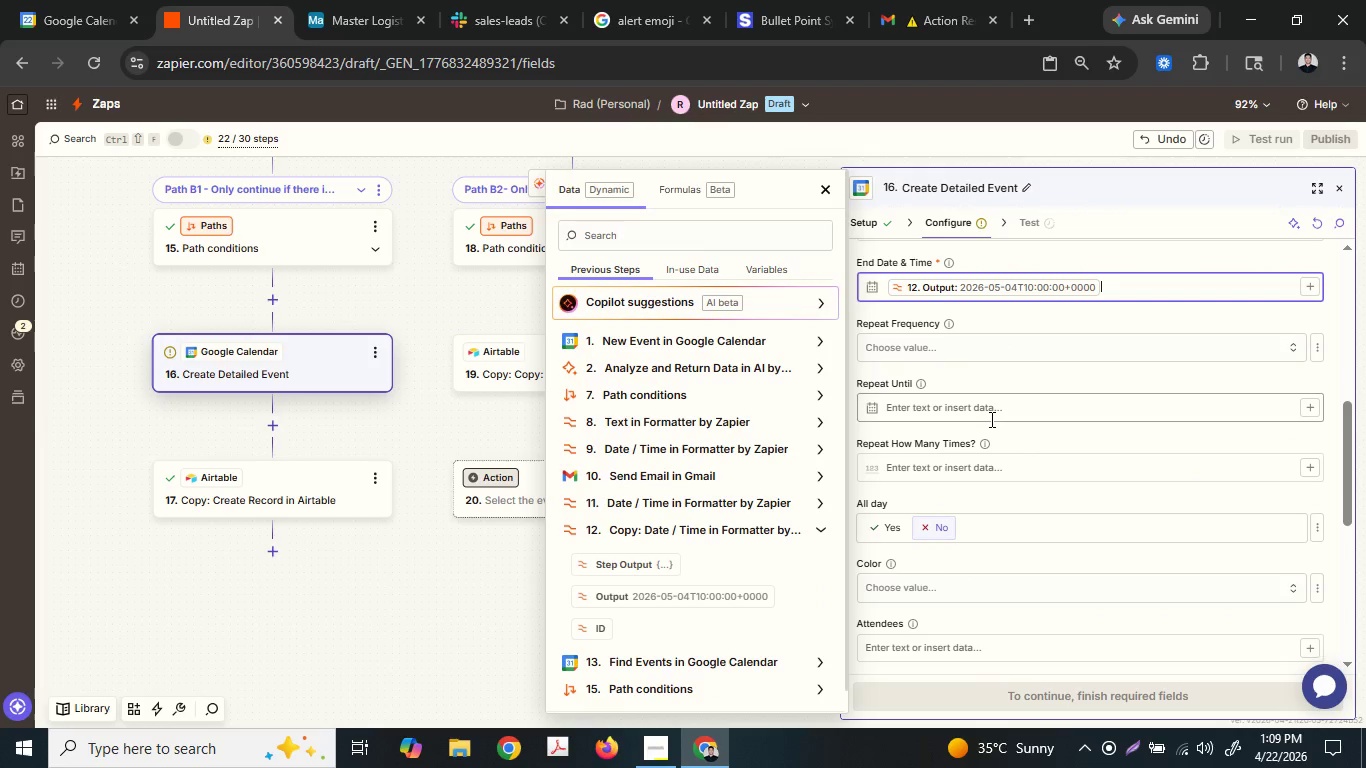 
scroll: coordinate [990, 419], scroll_direction: up, amount: 1.0
 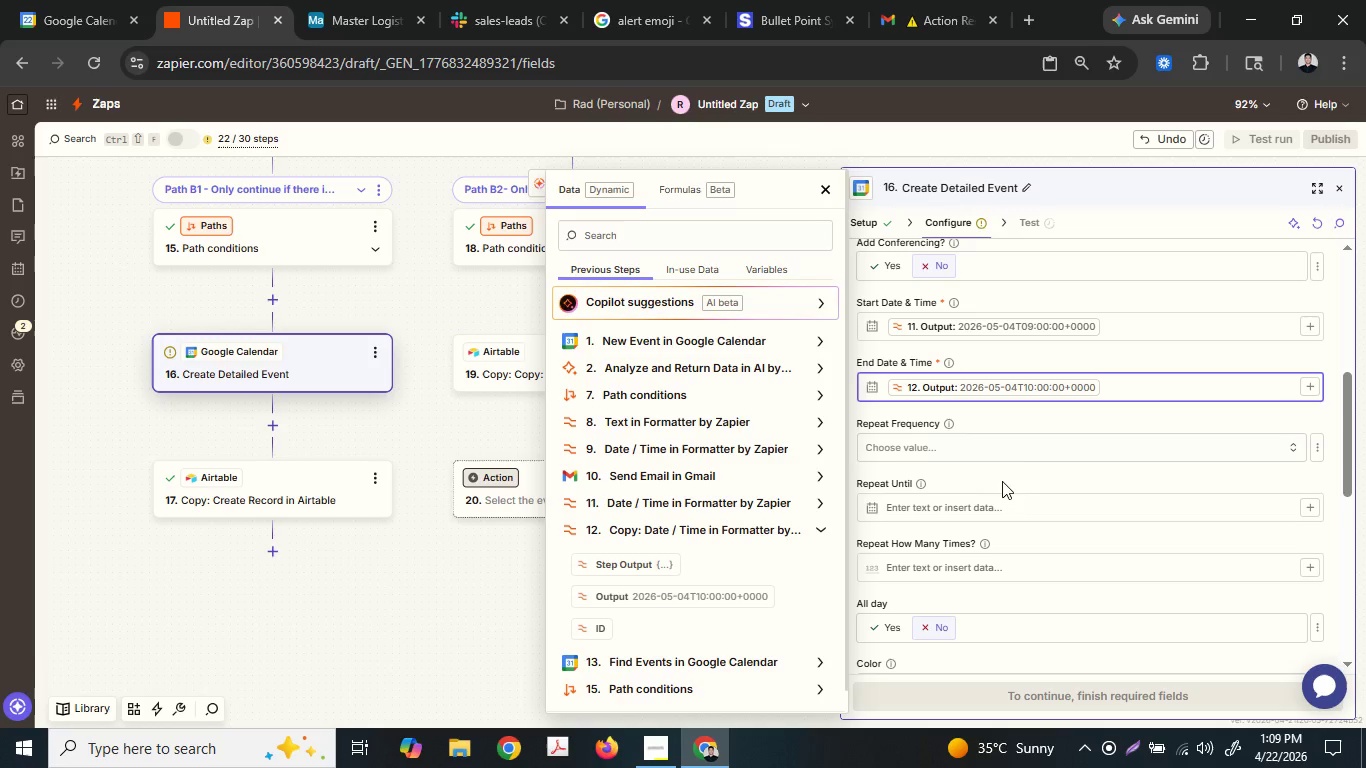 
left_click([1014, 447])
 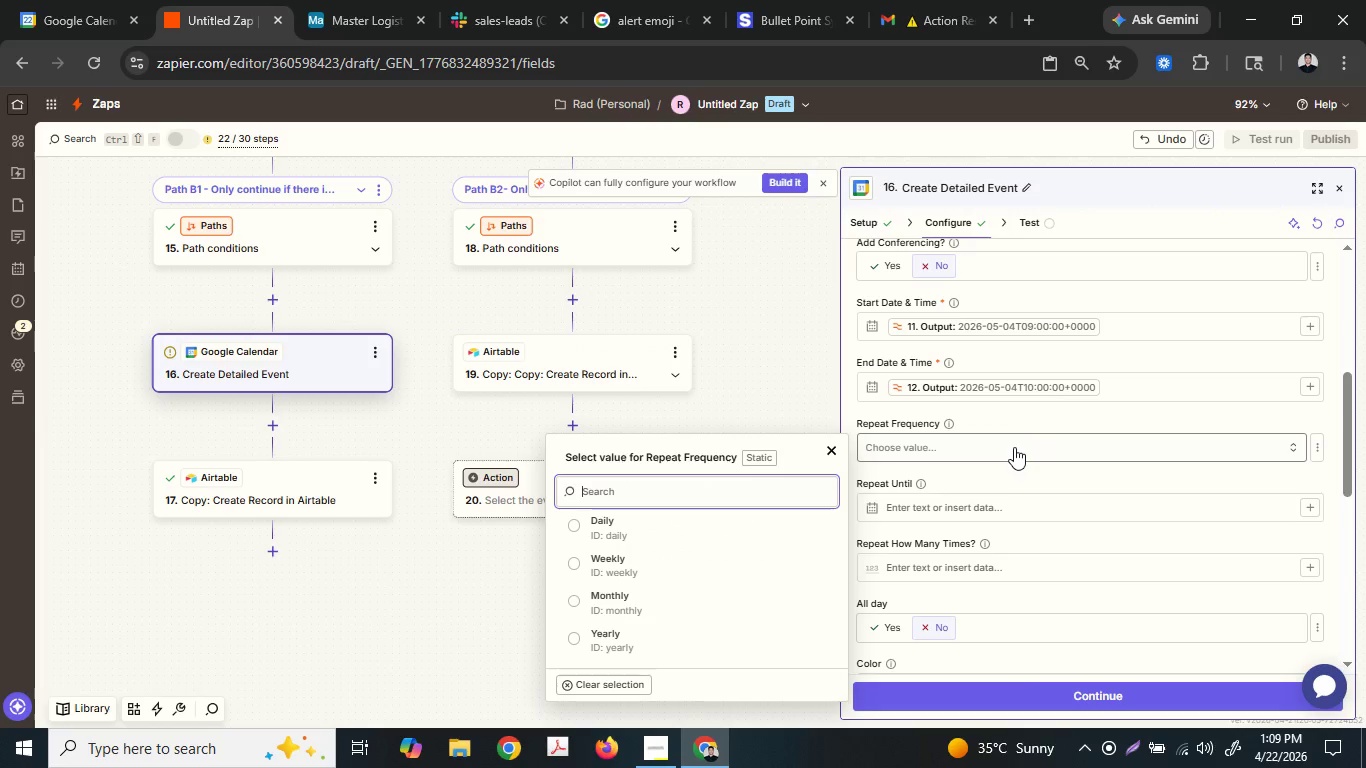 
left_click([1014, 447])
 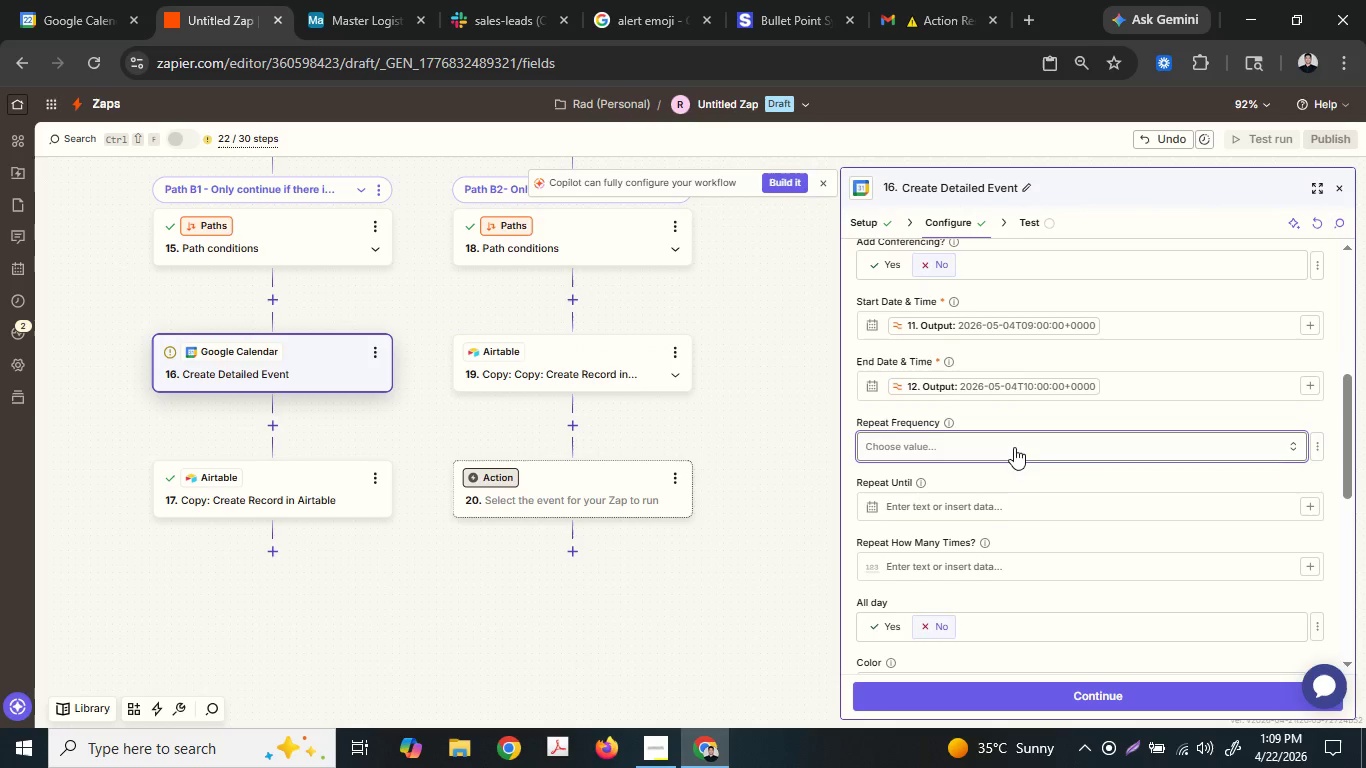 
scroll: coordinate [979, 608], scroll_direction: down, amount: 6.0
 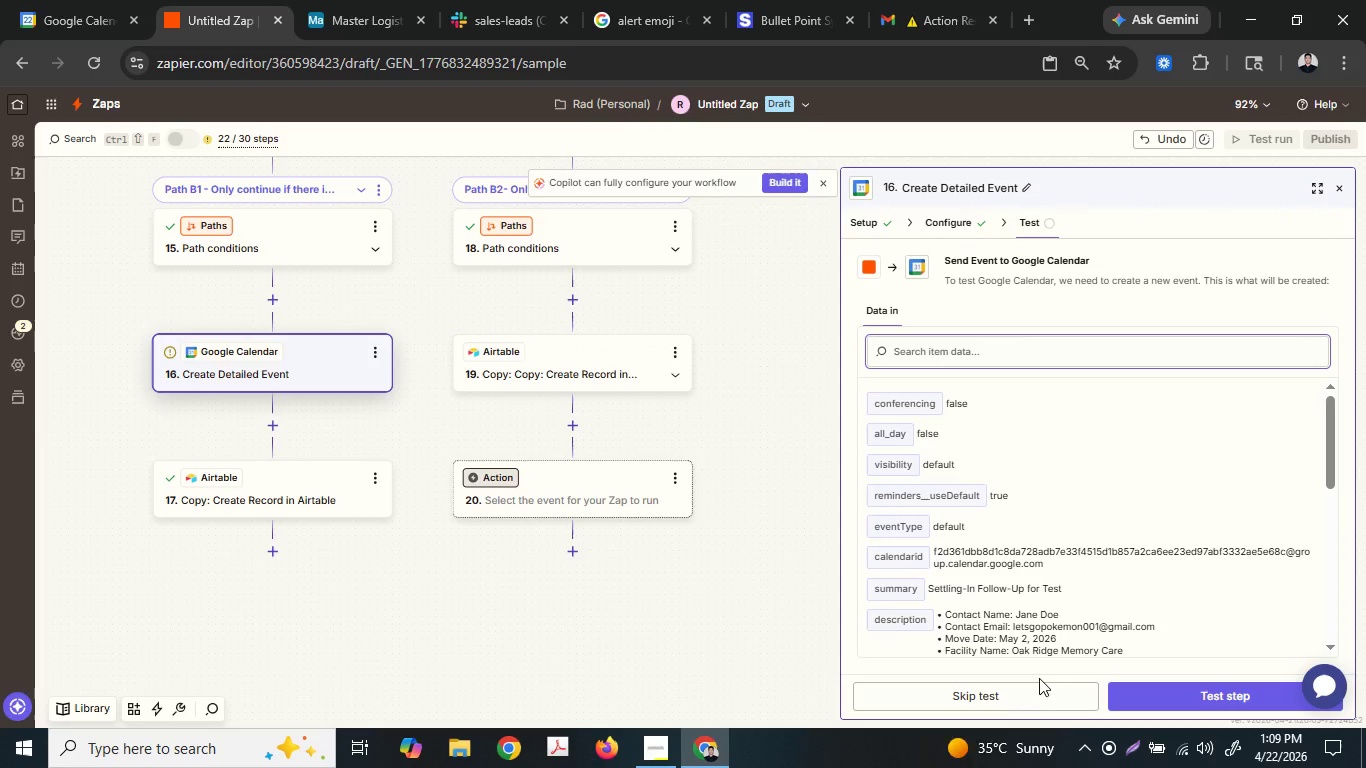 
left_click_drag(start_coordinate=[1136, 686], to_coordinate=[1014, 471])
 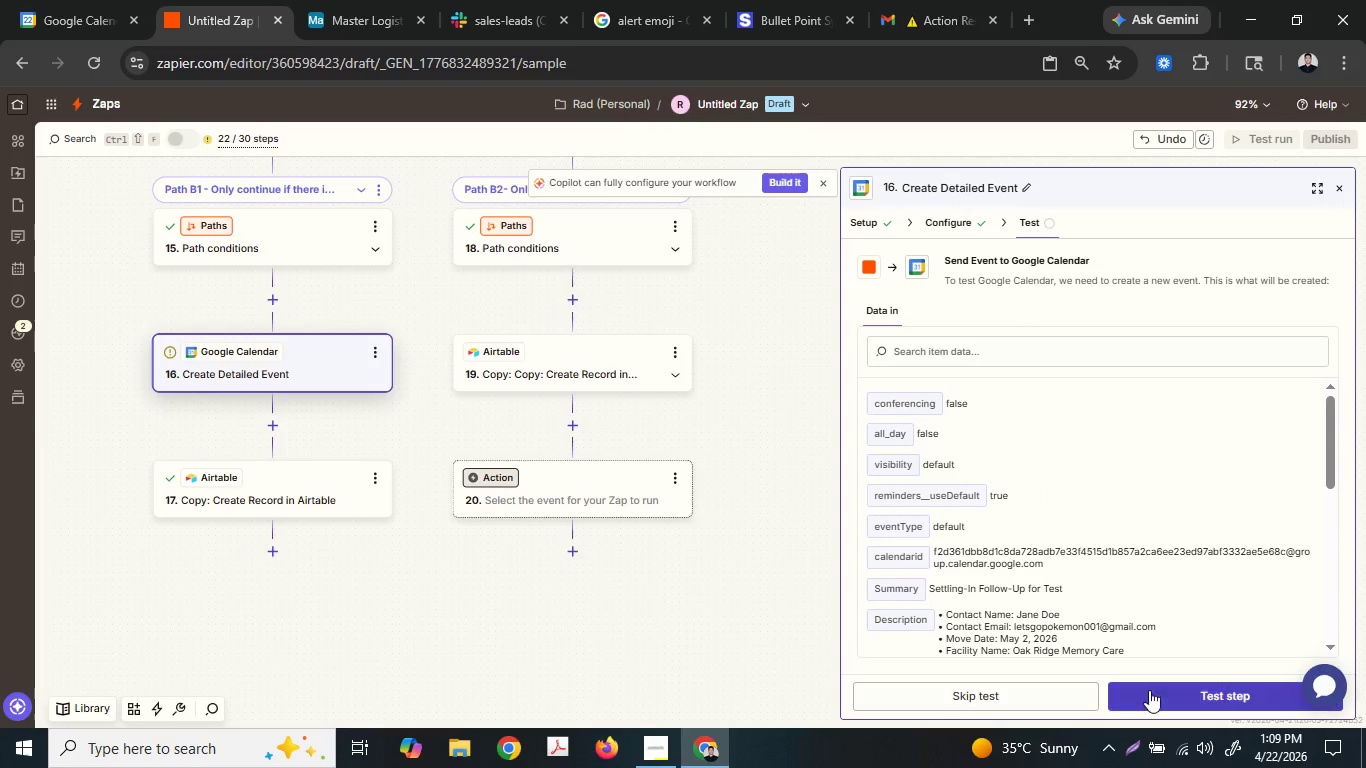 
left_click([1149, 690])
 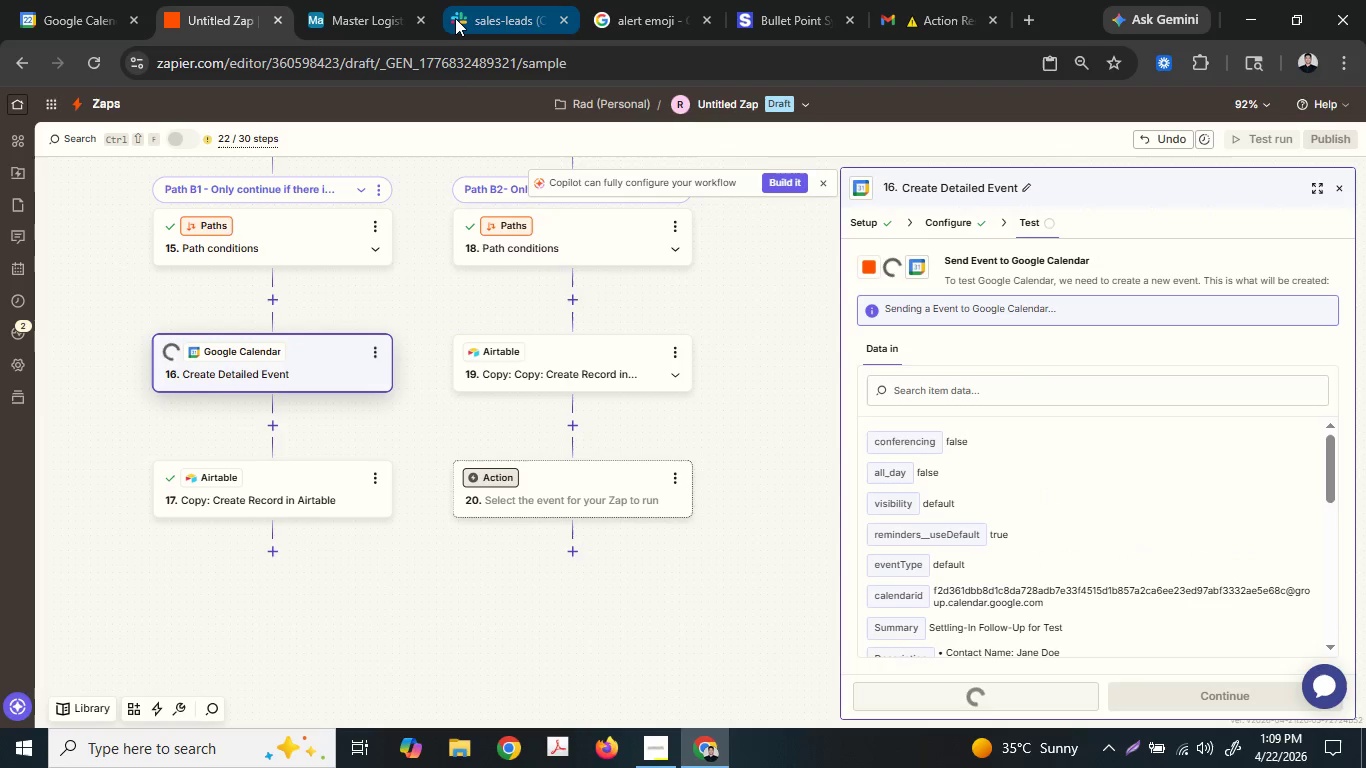 
left_click([455, 18])
 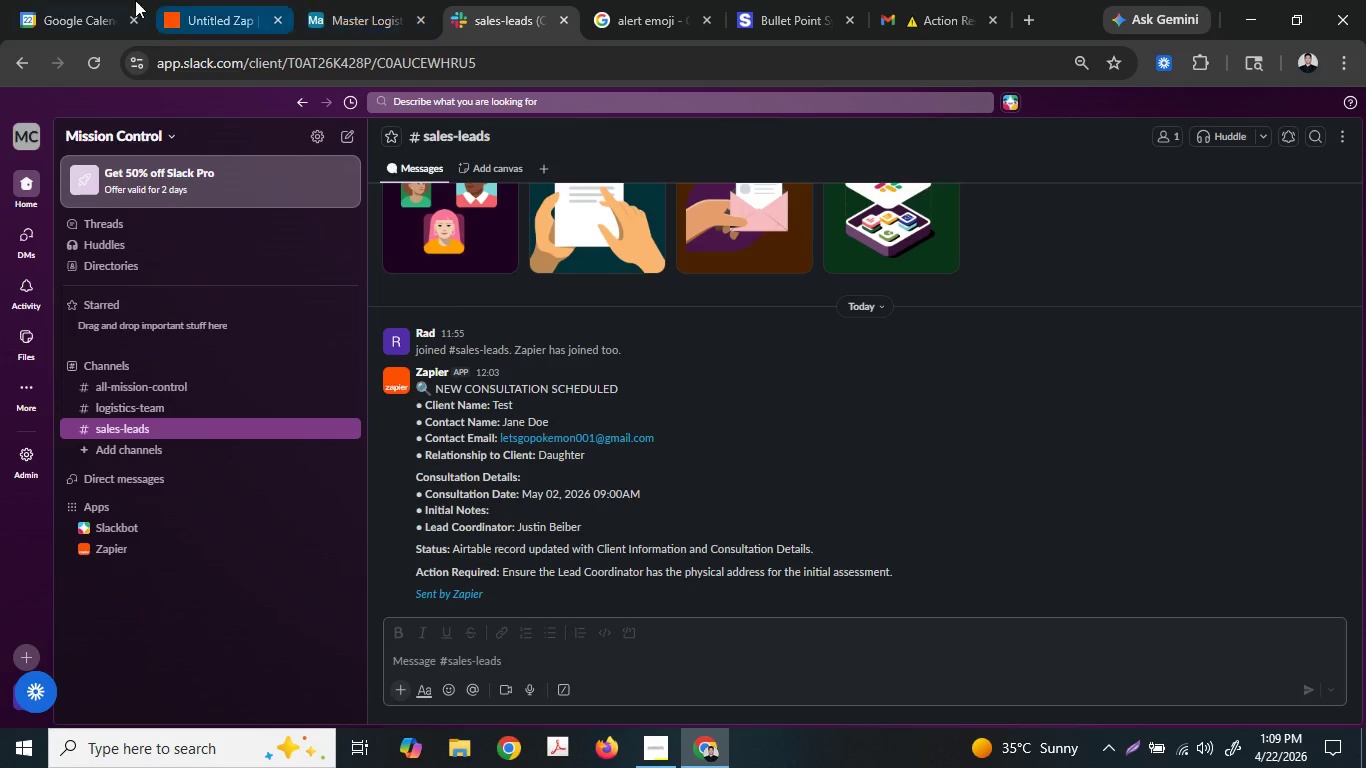 
left_click([84, 0])
 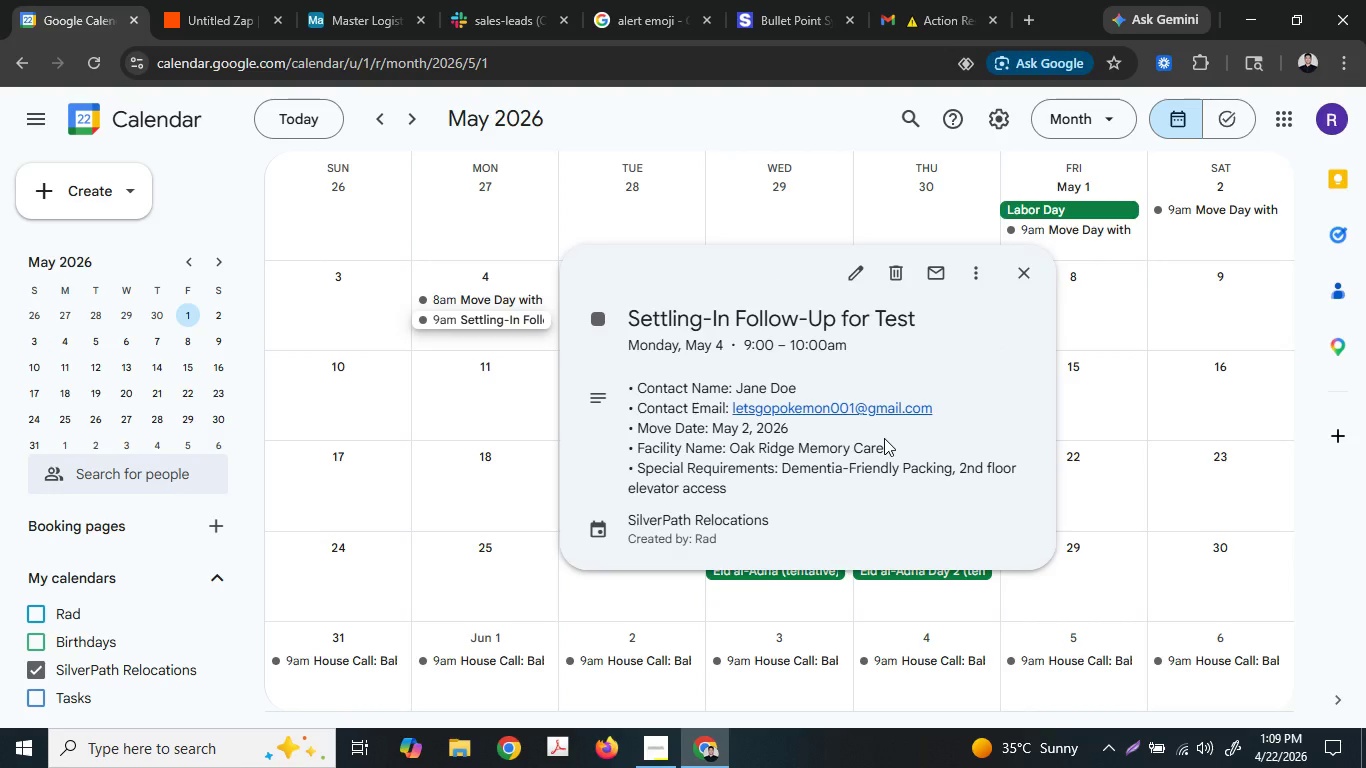 
wait(9.42)
 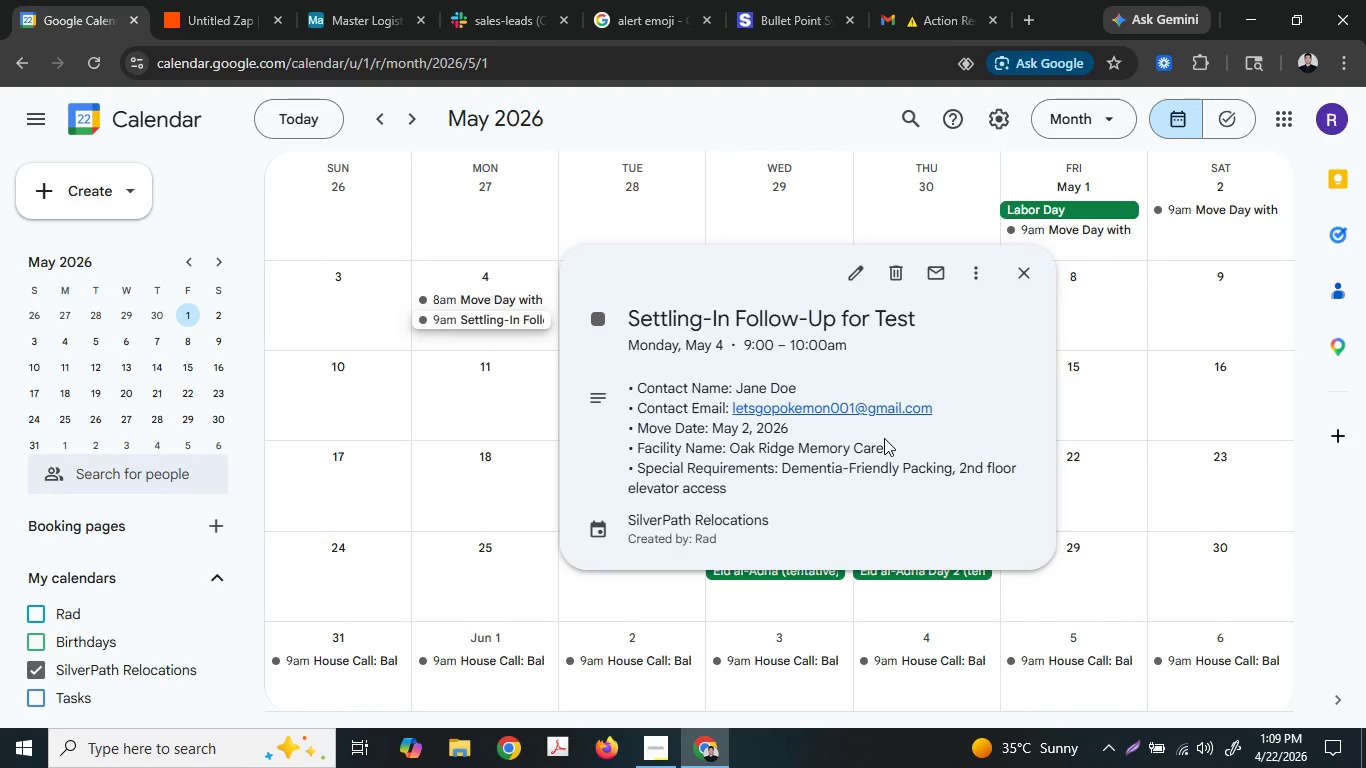 
left_click([212, 0])
 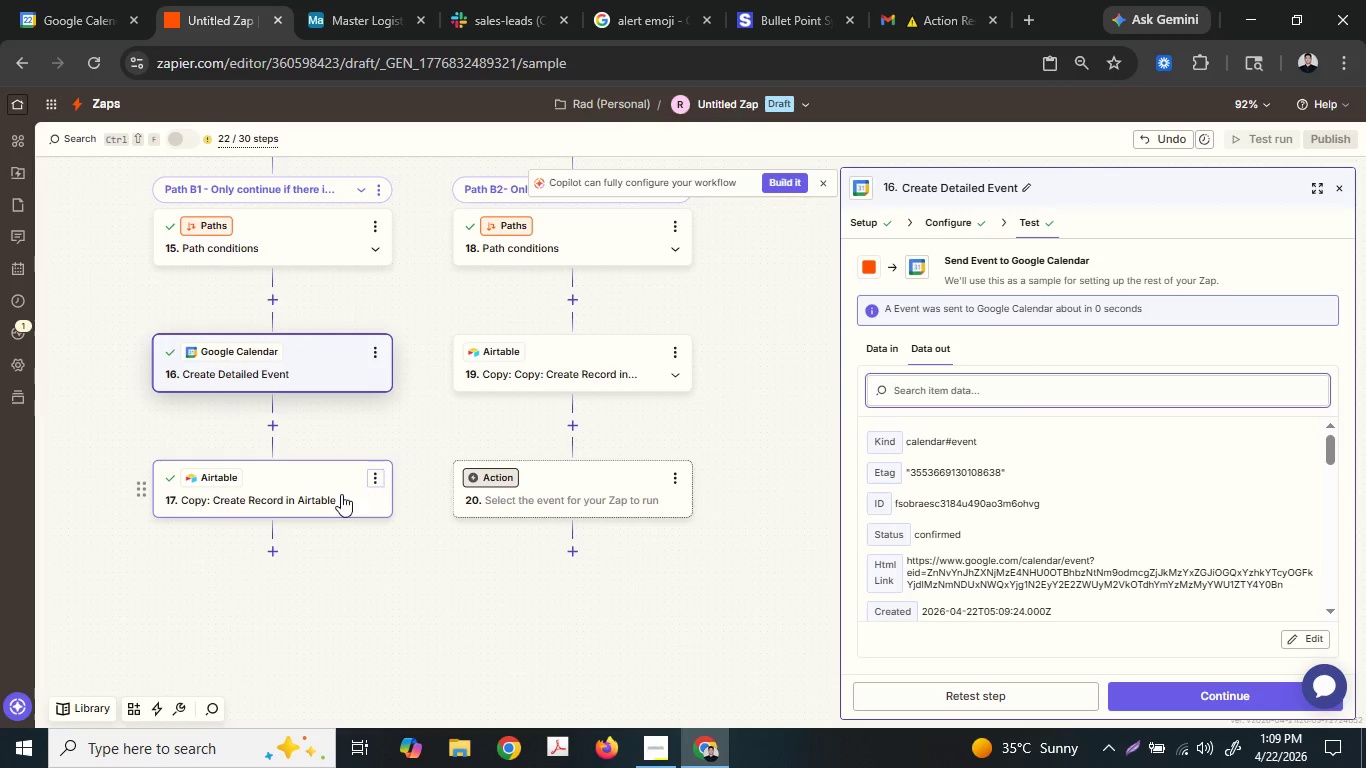 
left_click([339, 494])
 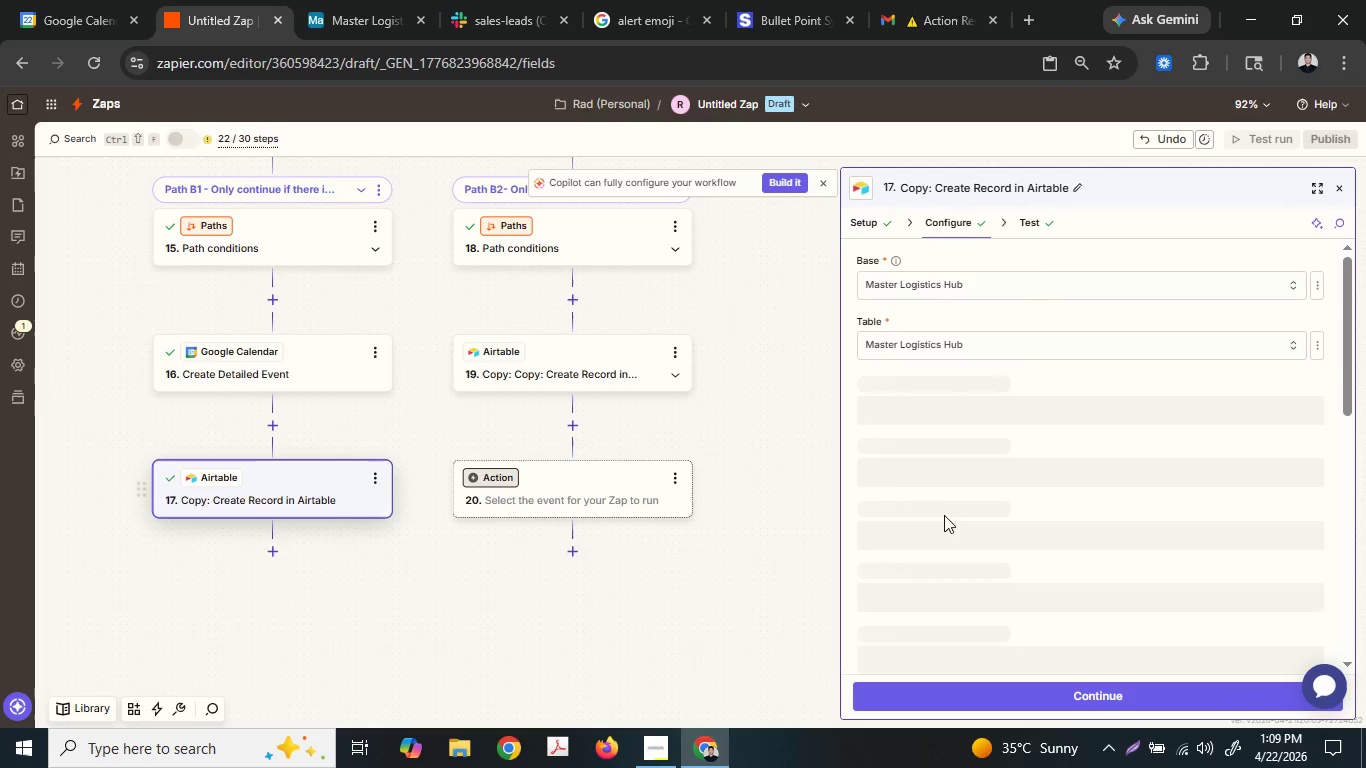 
scroll: coordinate [944, 475], scroll_direction: down, amount: 11.0
 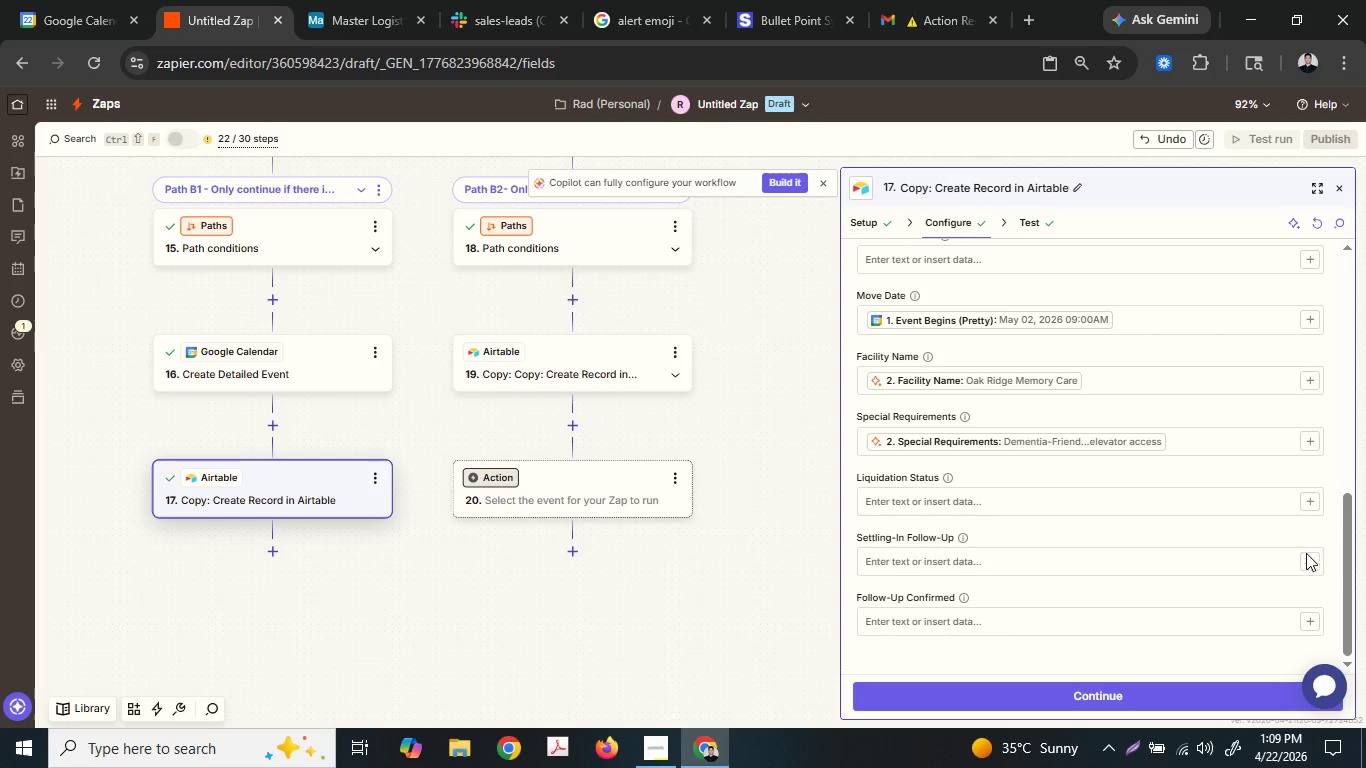 
left_click([1307, 556])
 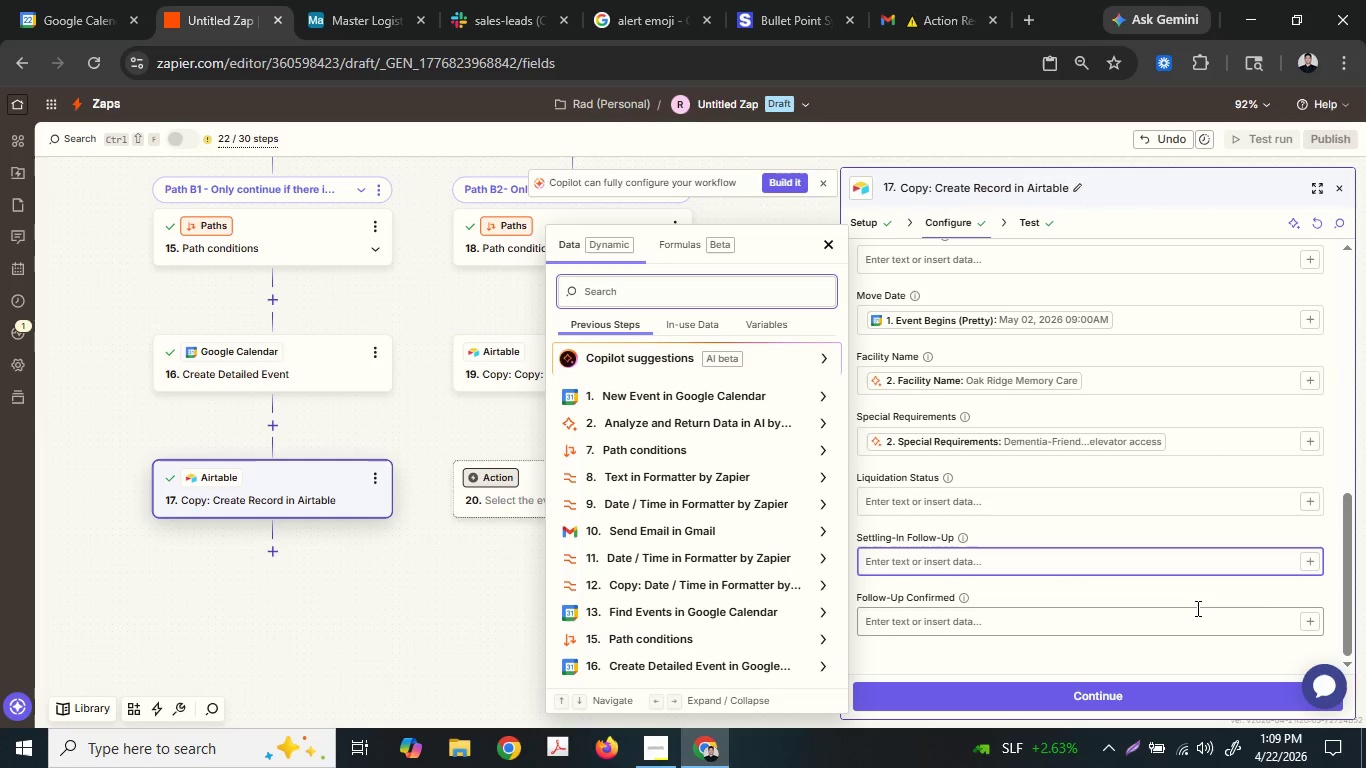 
left_click([1309, 627])
 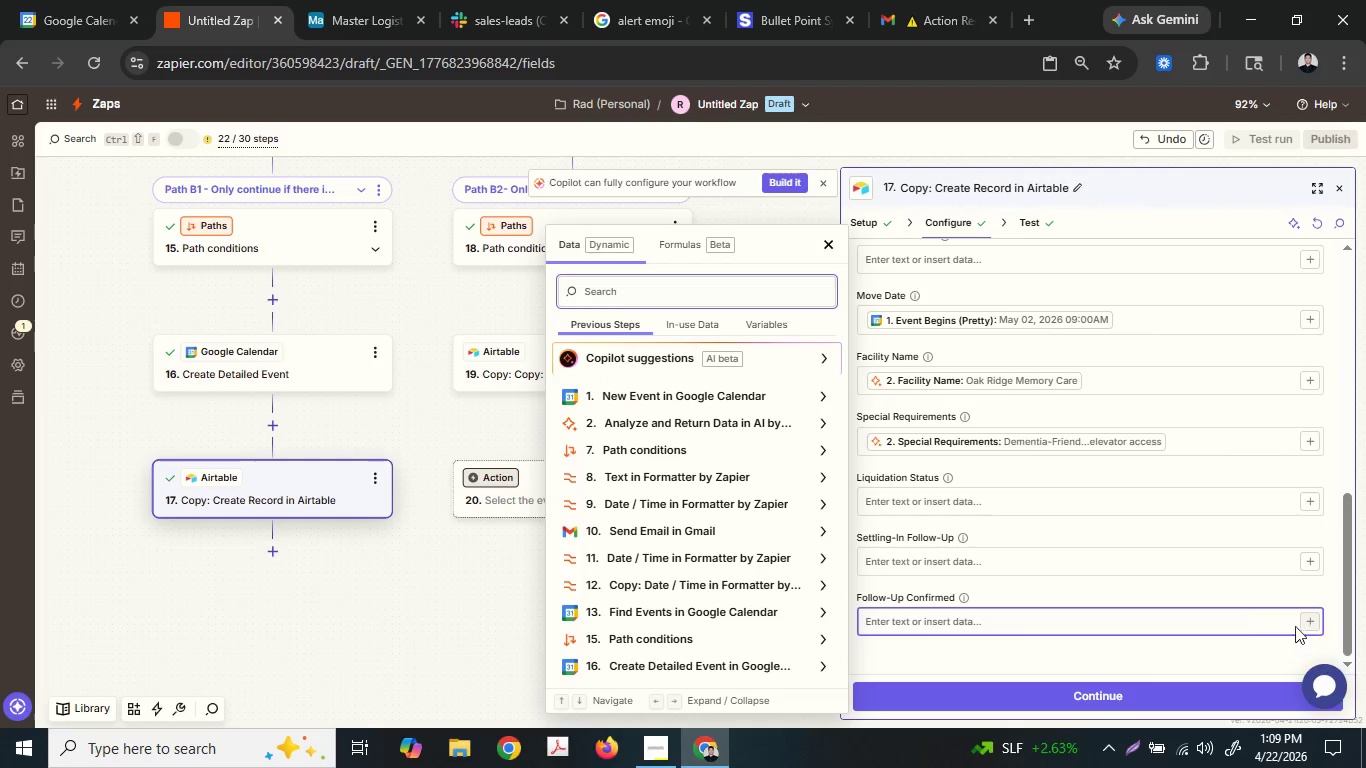 
left_click([1217, 622])
 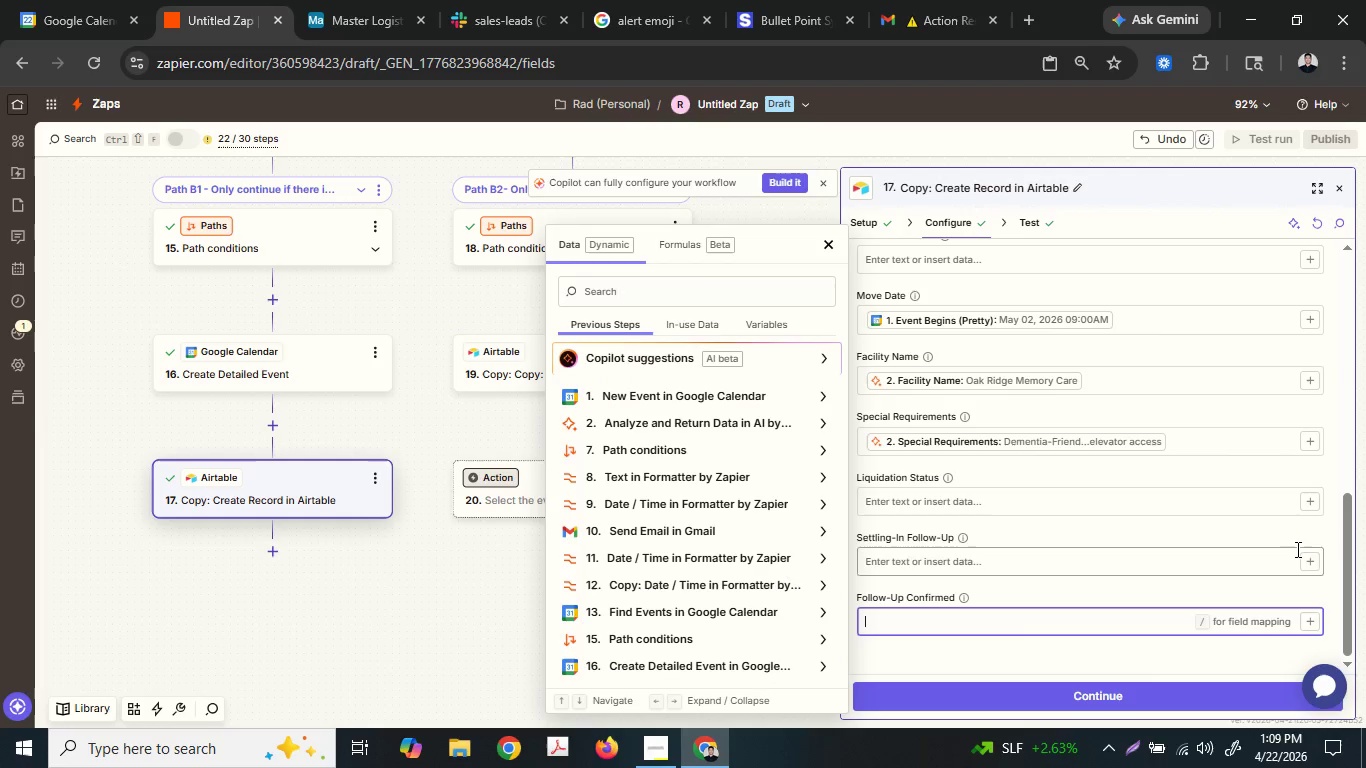 
left_click([1310, 562])
 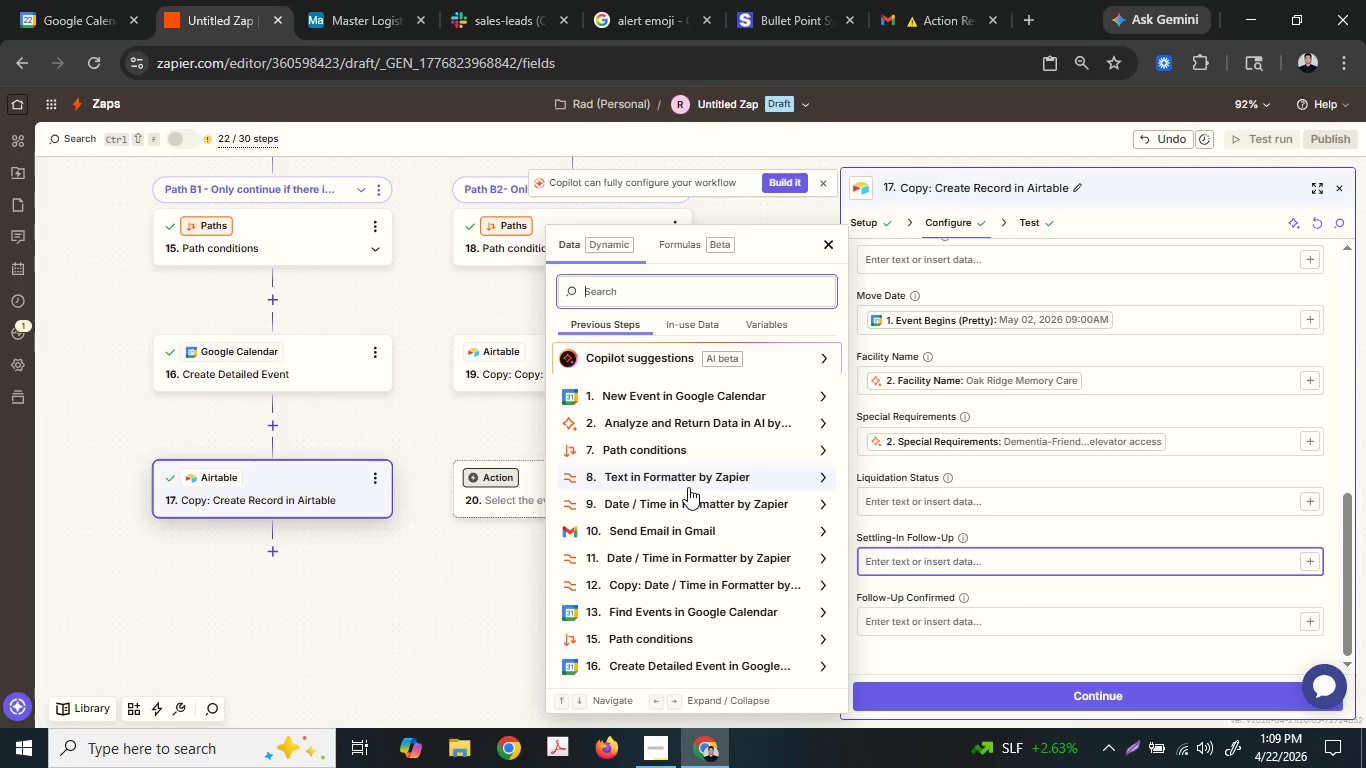 
scroll: coordinate [688, 487], scroll_direction: down, amount: 1.0
 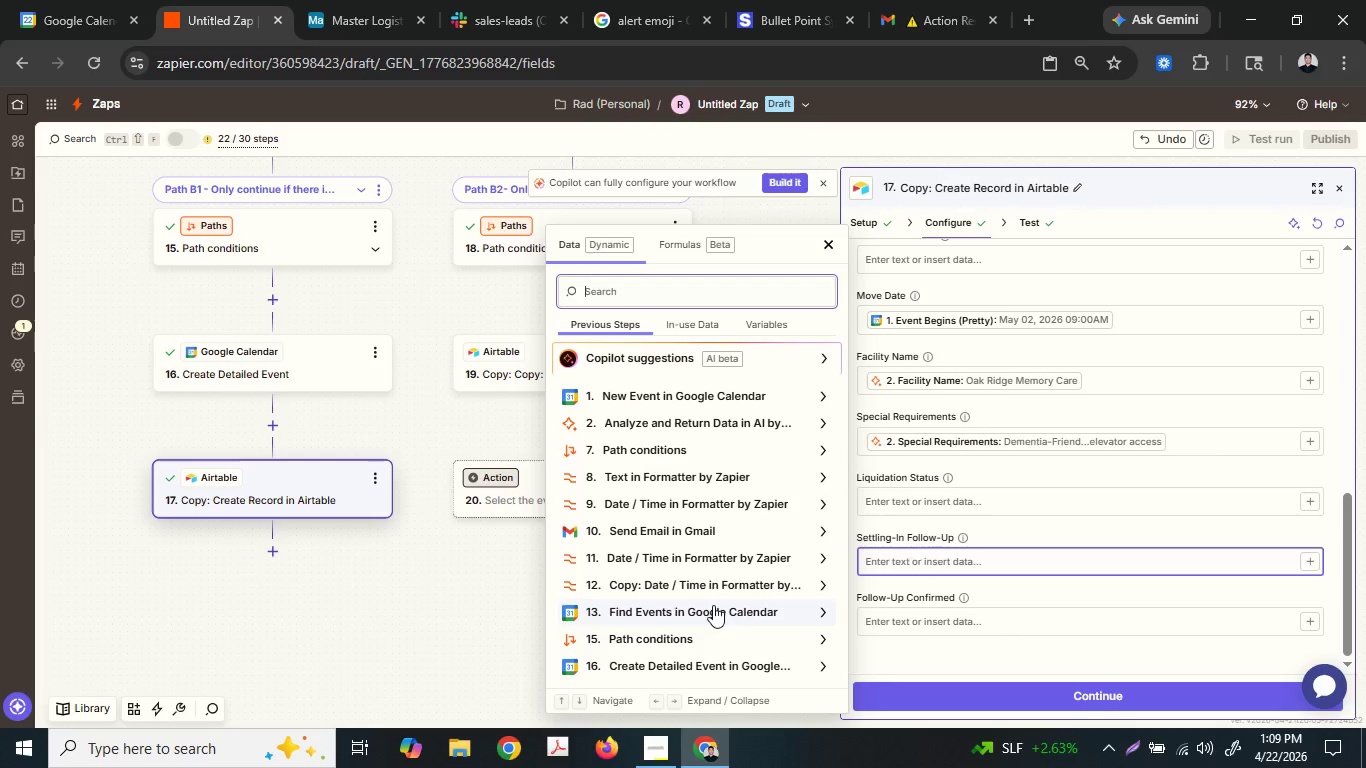 
left_click([701, 658])
 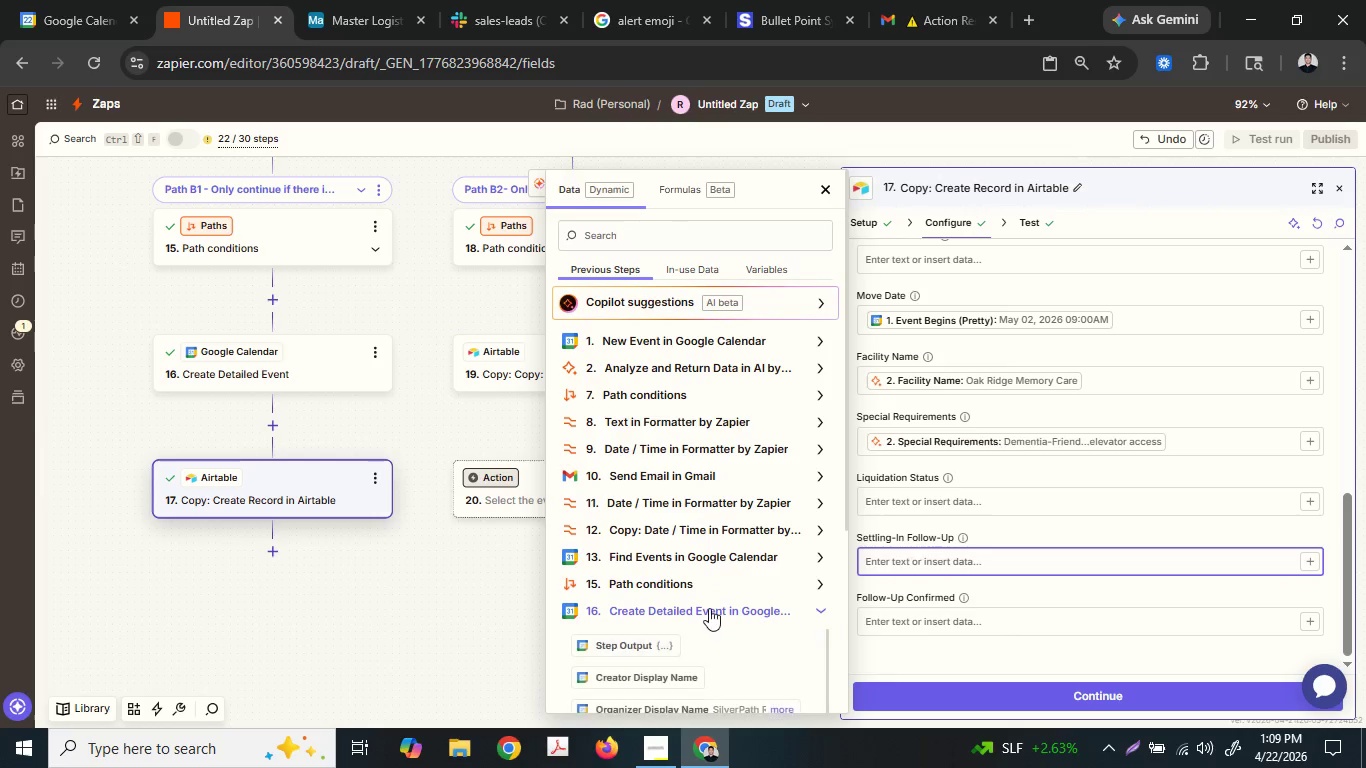 
scroll: coordinate [713, 593], scroll_direction: down, amount: 5.0
 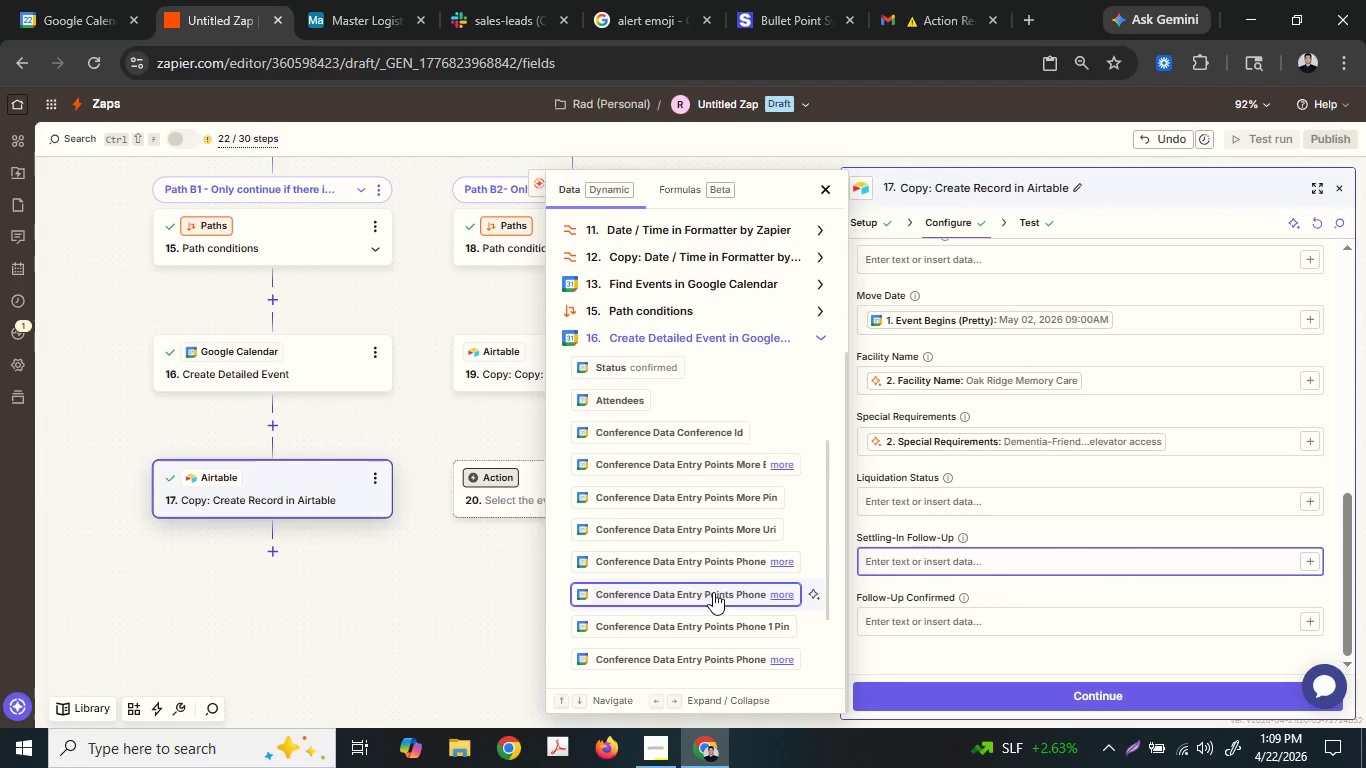 
scroll: coordinate [715, 591], scroll_direction: up, amount: 2.0
 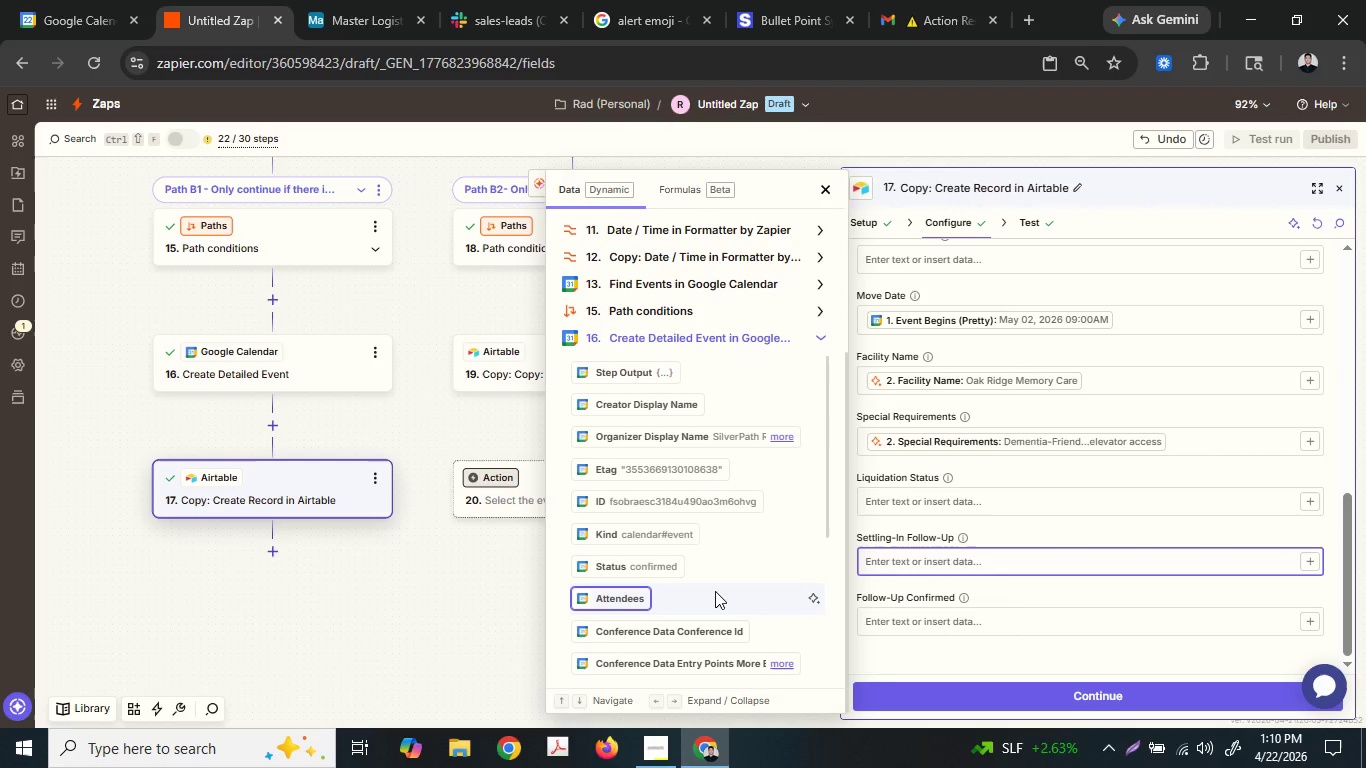 
scroll: coordinate [715, 591], scroll_direction: down, amount: 2.0
 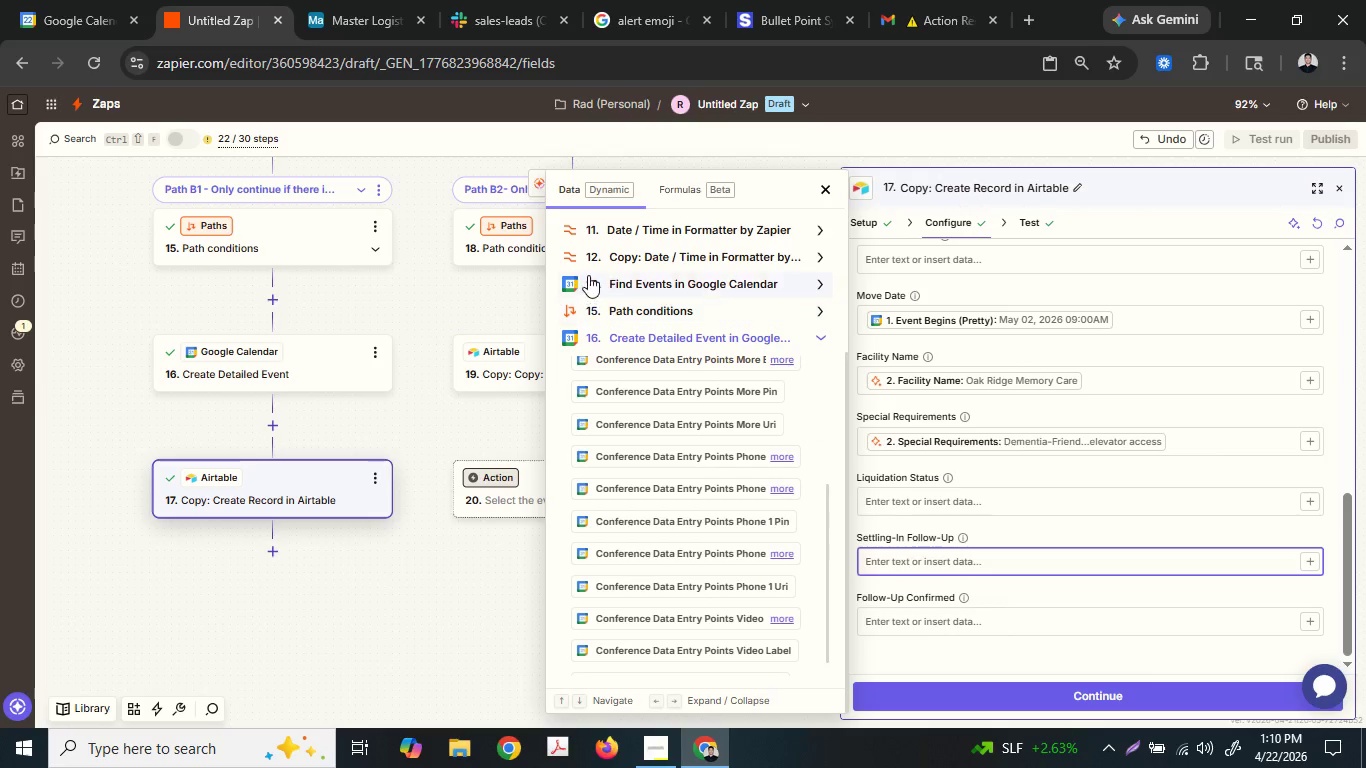 
scroll: coordinate [672, 296], scroll_direction: up, amount: 14.0
 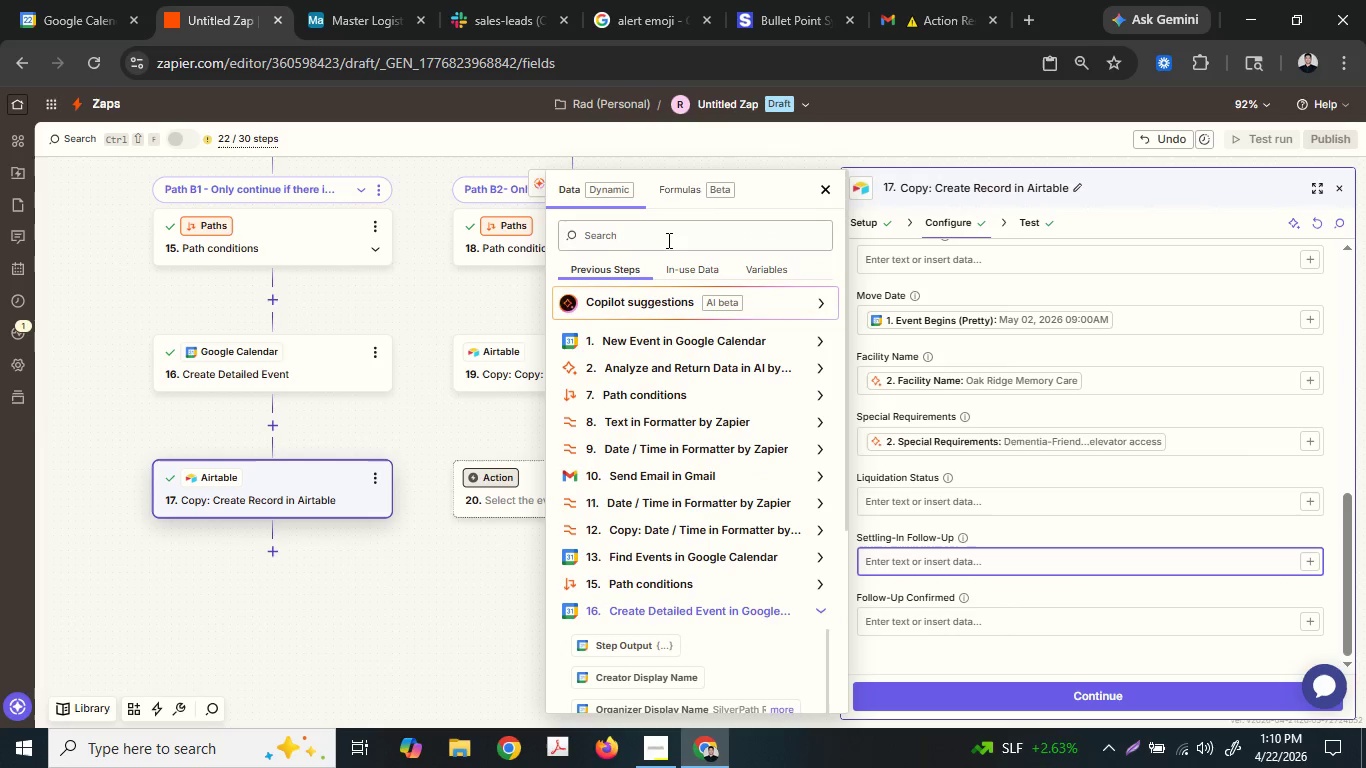 
left_click([666, 238])
 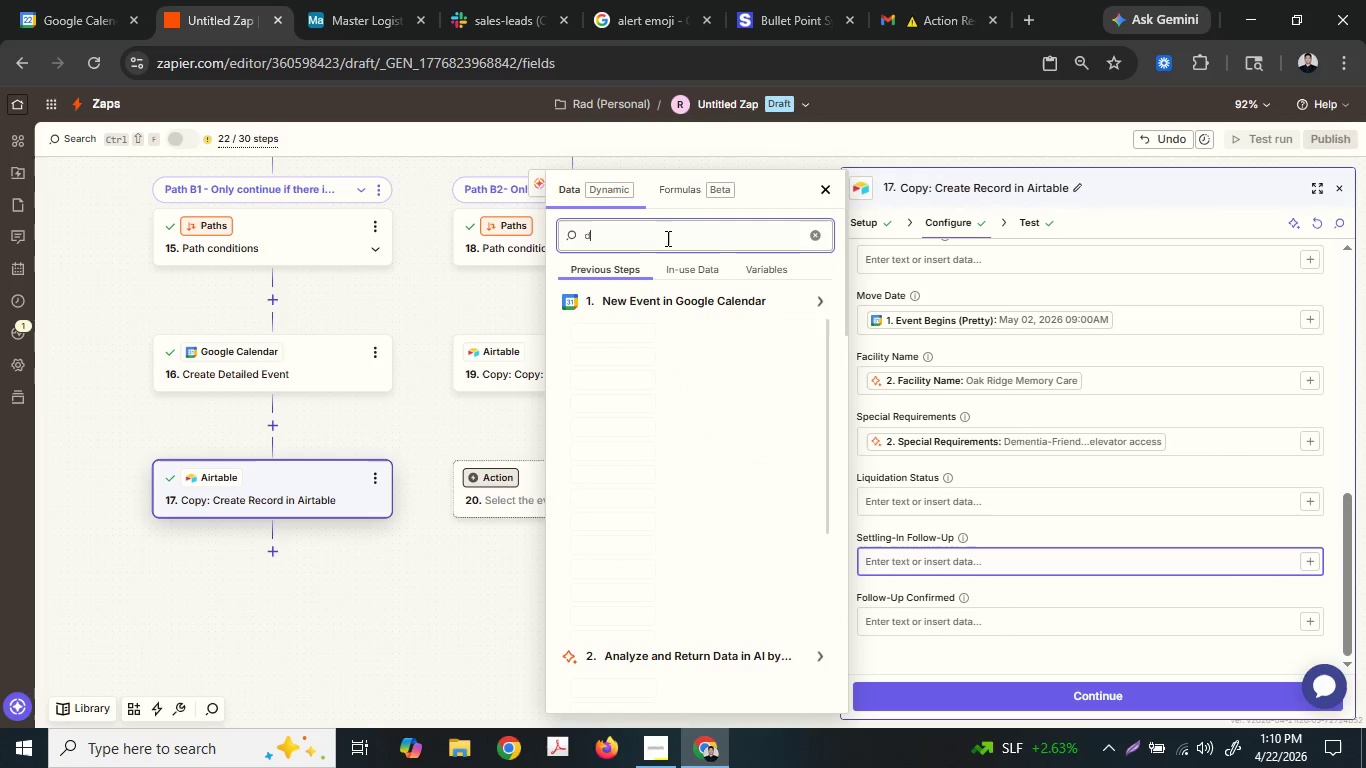 
type(date)
 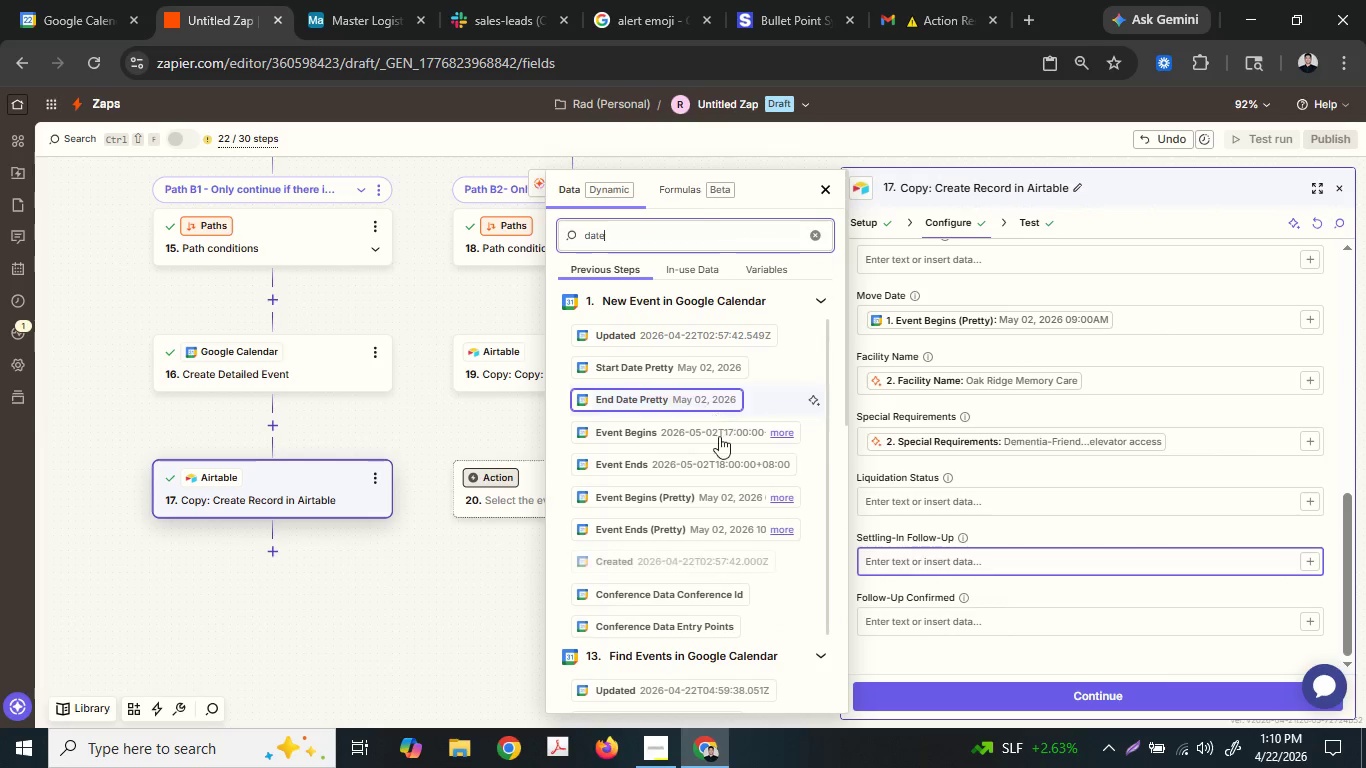 
scroll: coordinate [750, 594], scroll_direction: down, amount: 6.0
 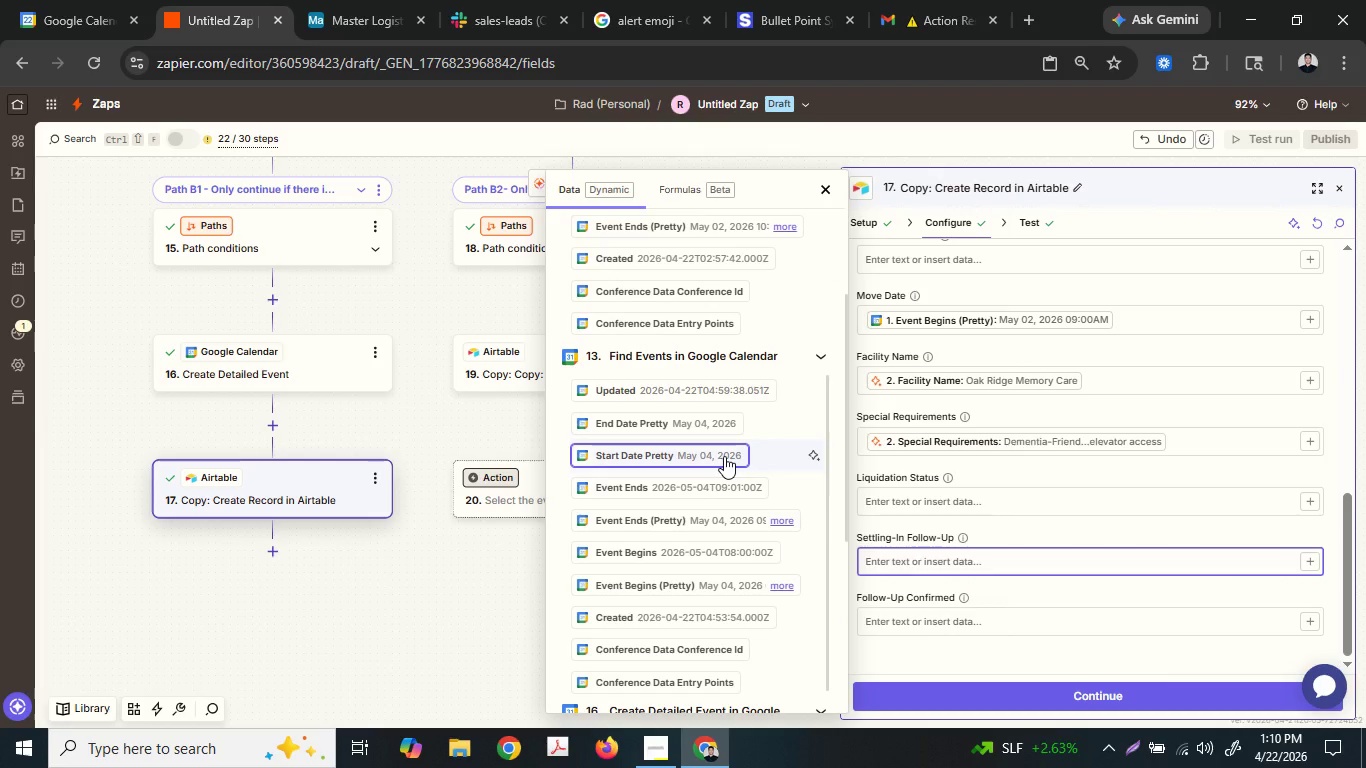 
wait(5.93)
 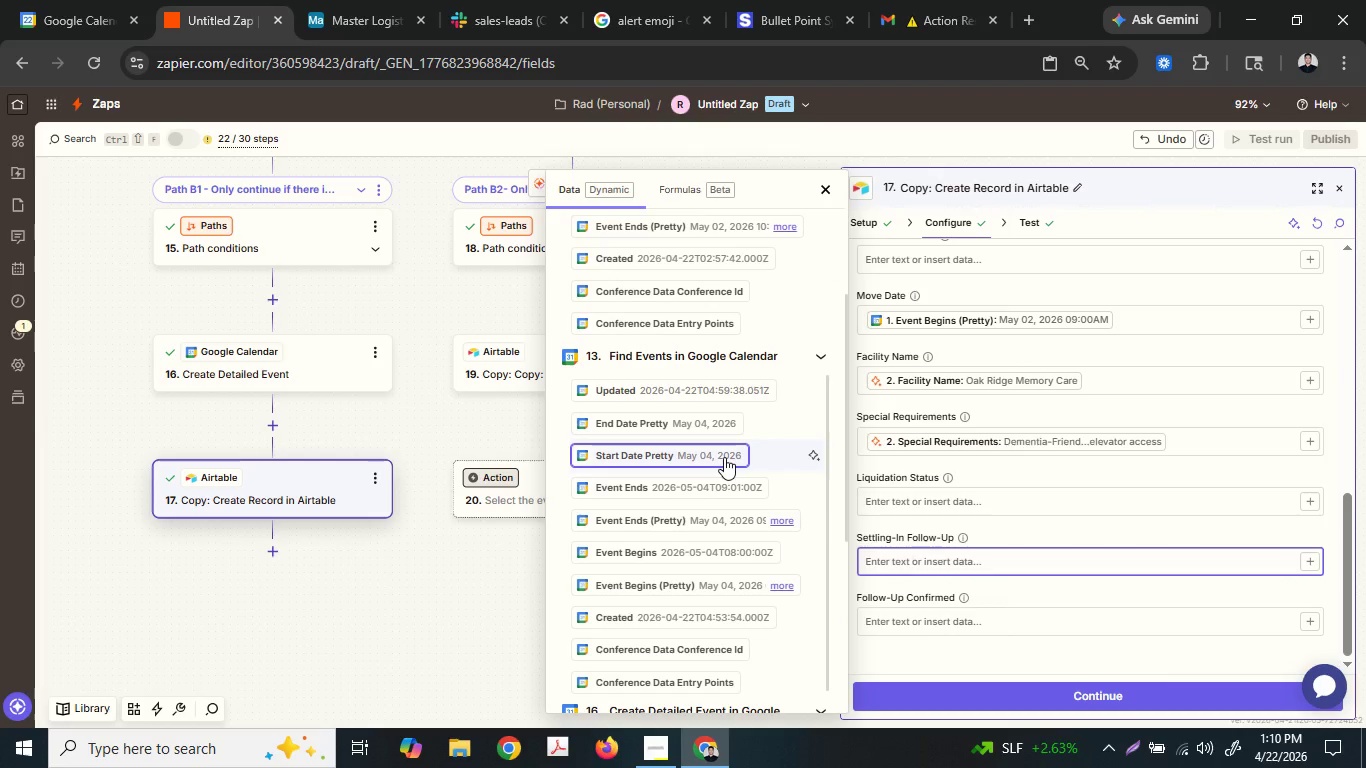 
scroll: coordinate [710, 547], scroll_direction: down, amount: 6.0
 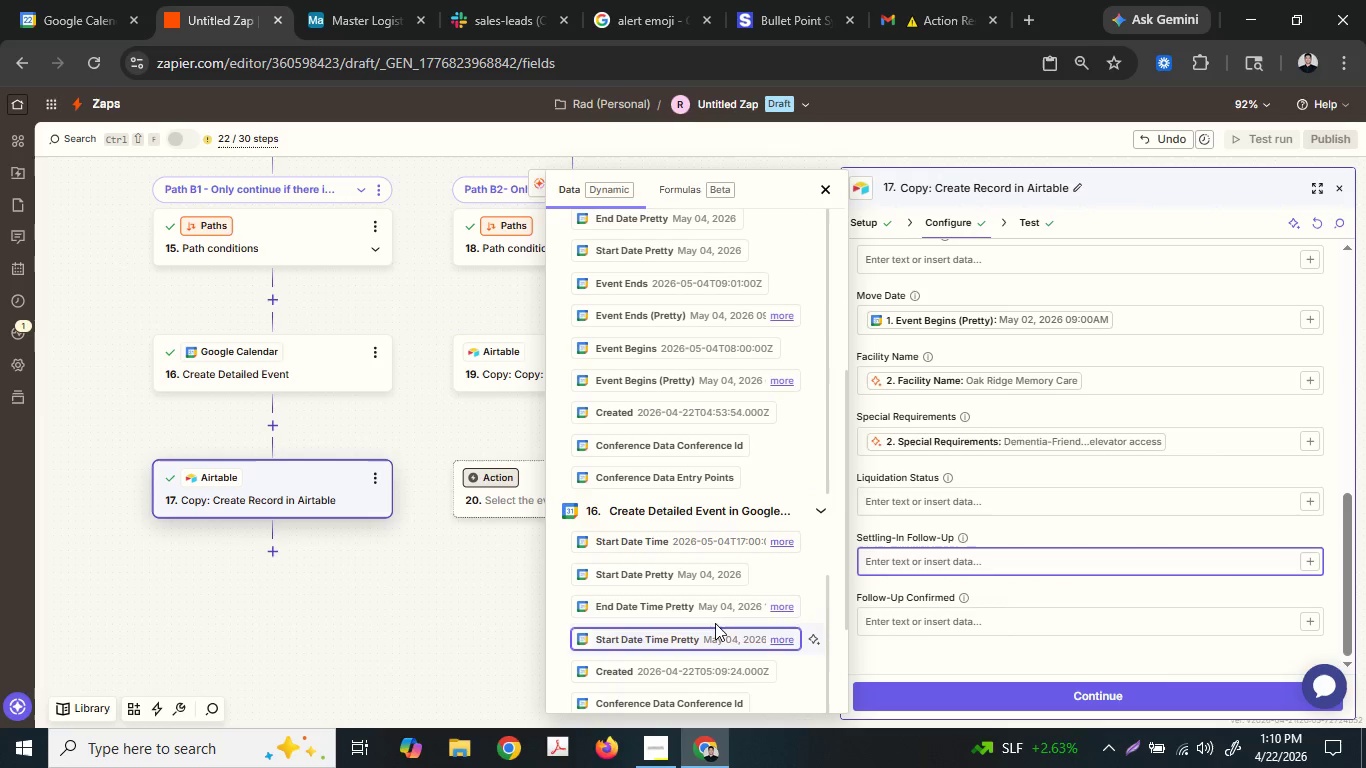 
scroll: coordinate [714, 609], scroll_direction: none, amount: 0.0
 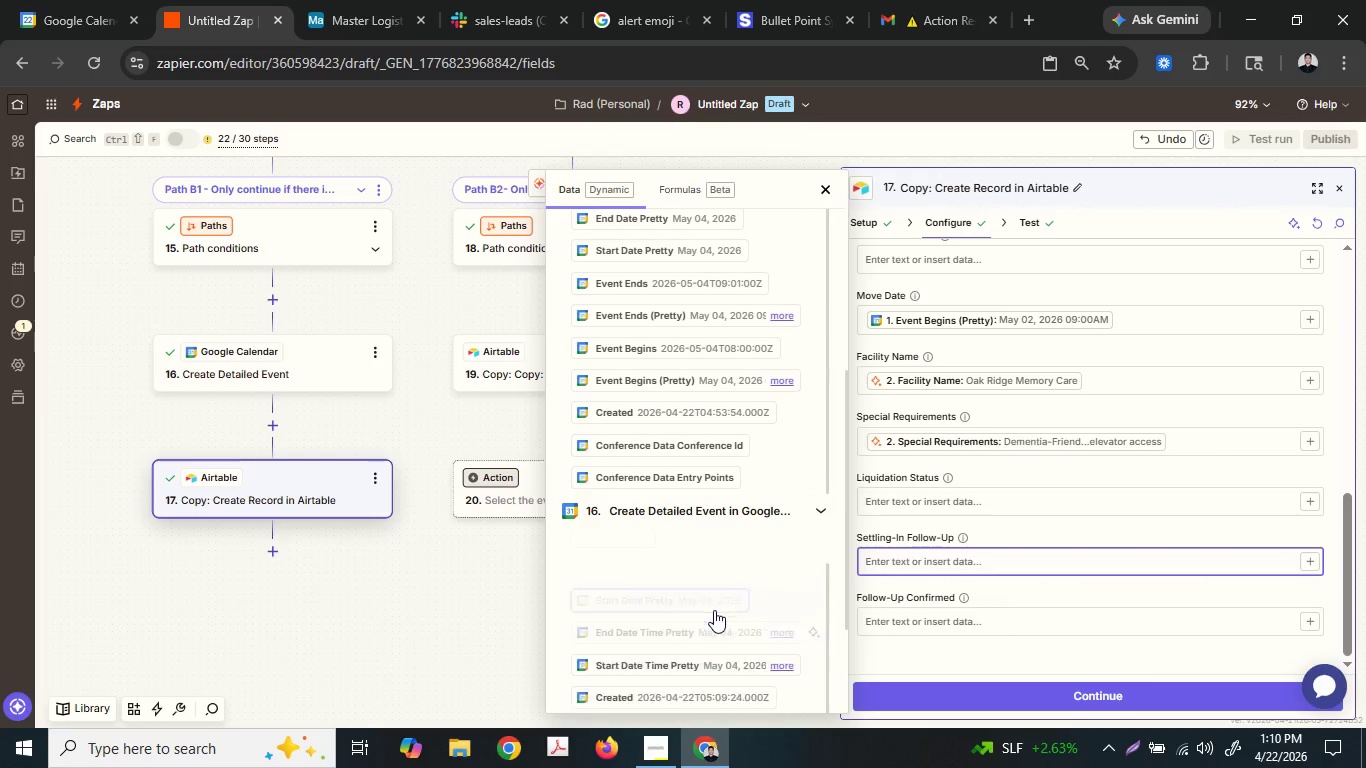 
mouse_move([701, 607])
 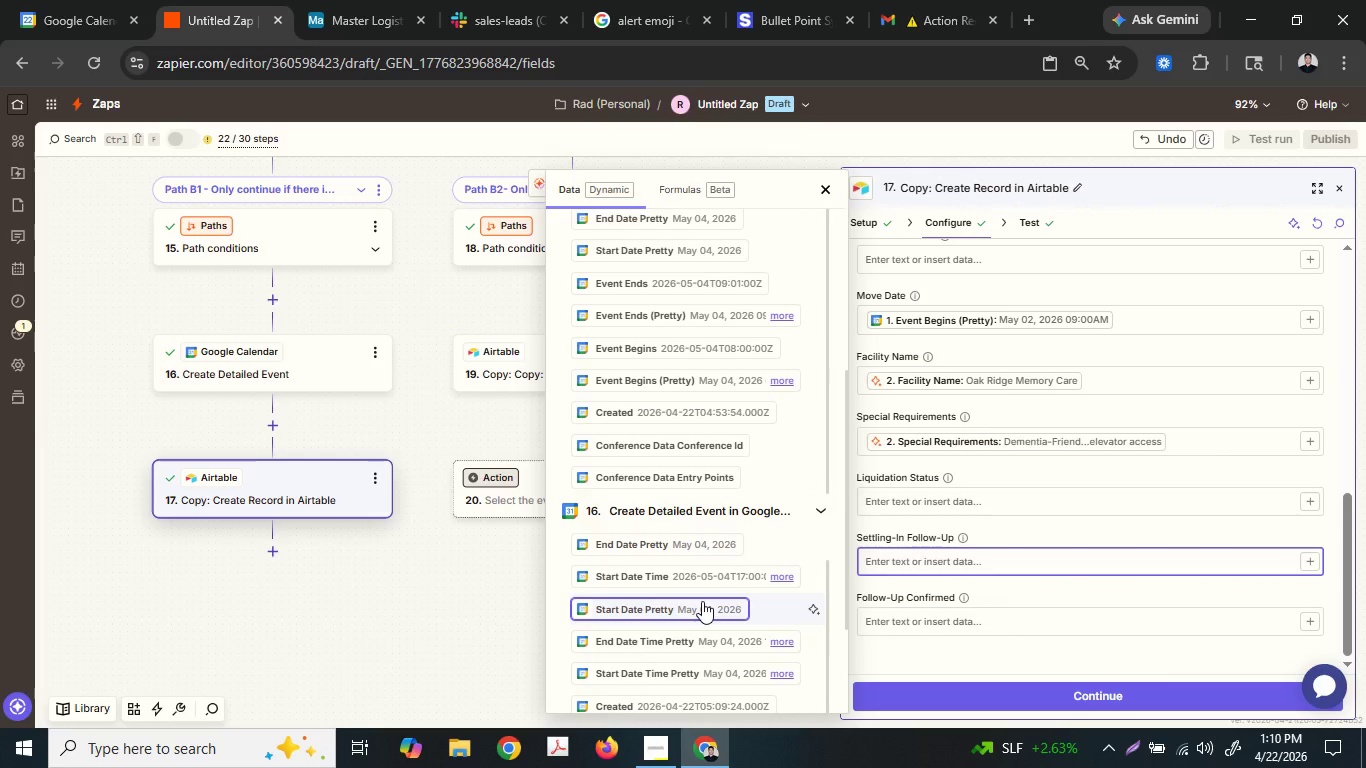 
left_click([702, 601])
 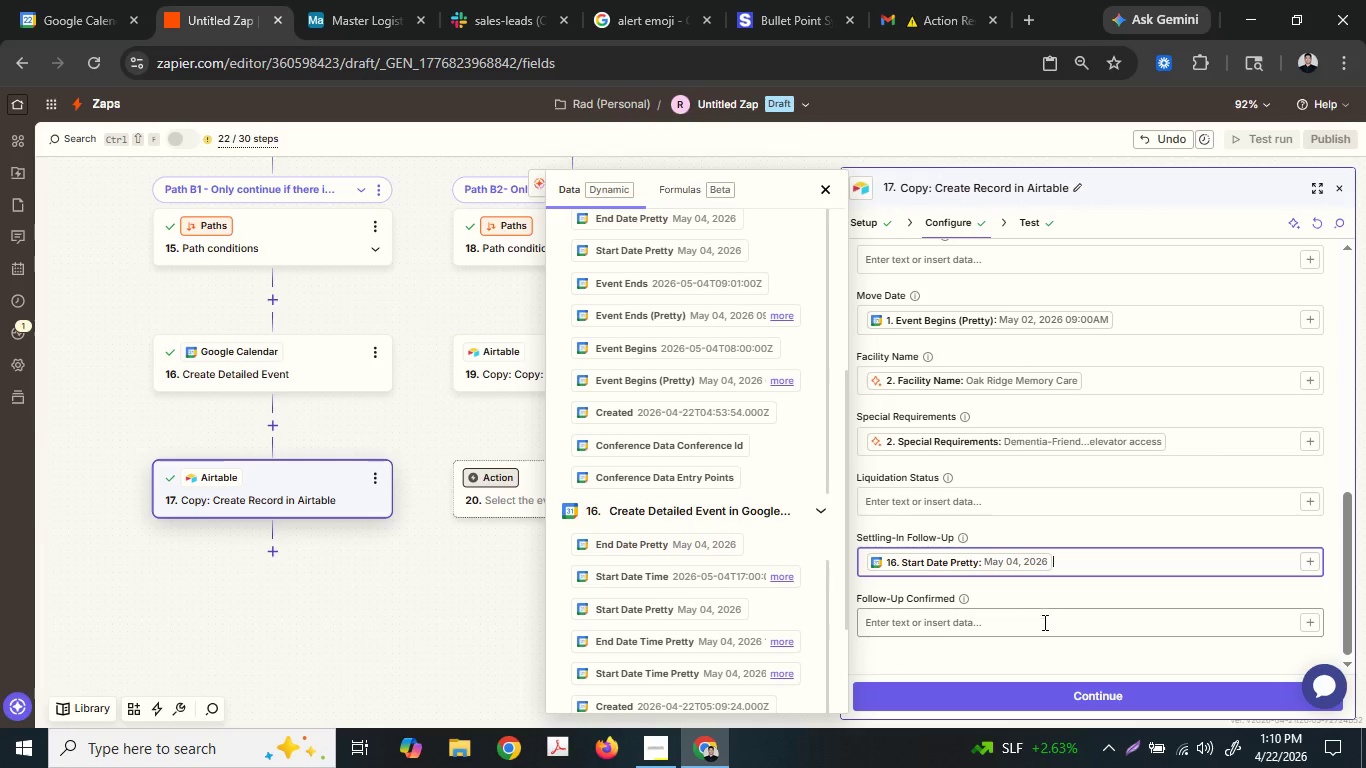 
left_click([1085, 693])
 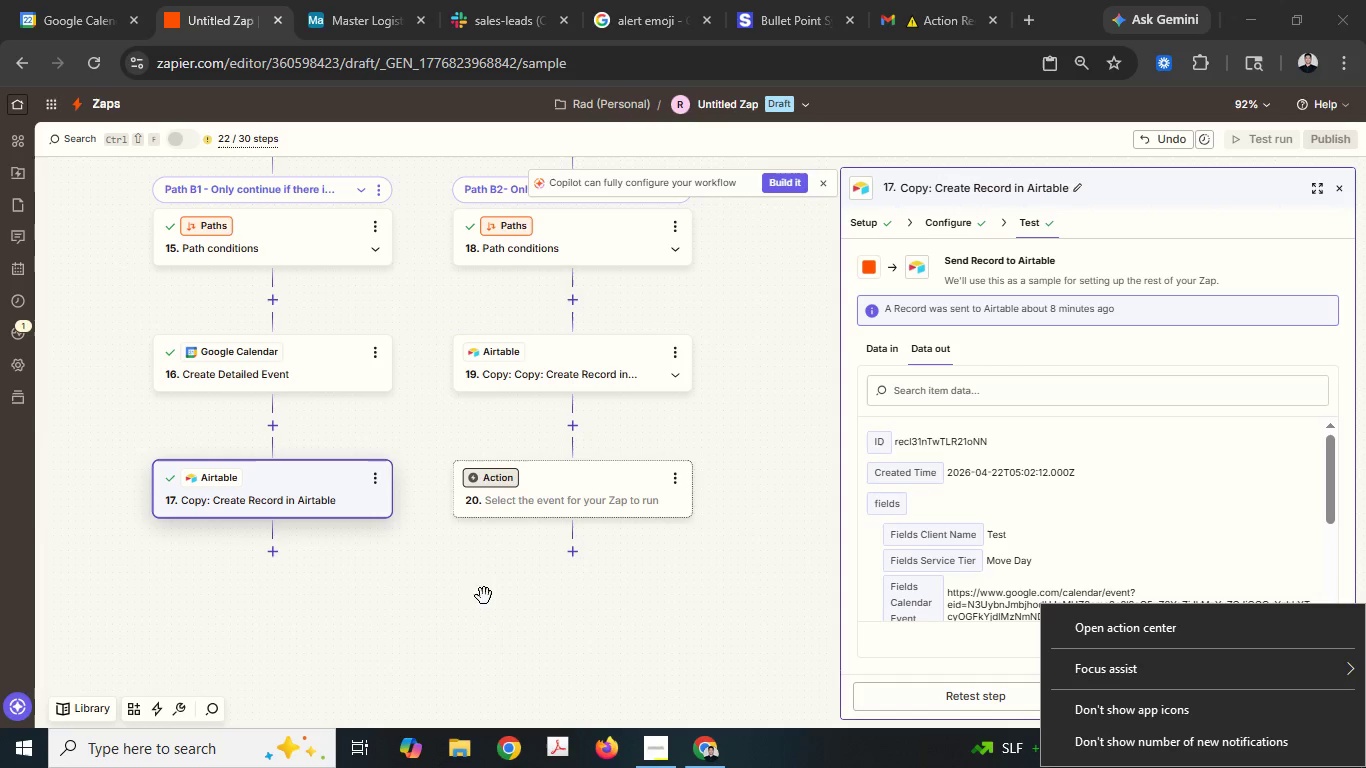 
wait(16.75)
 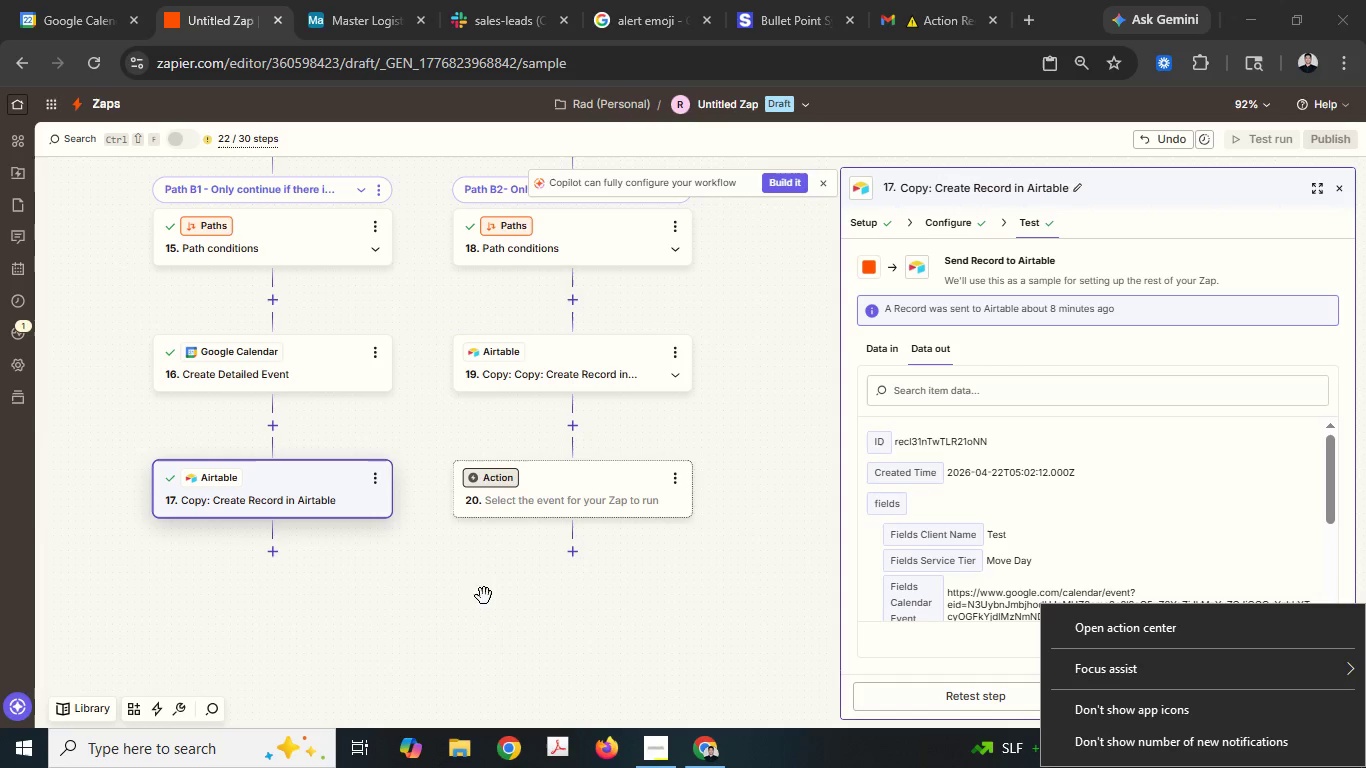 
left_click([1022, 693])
 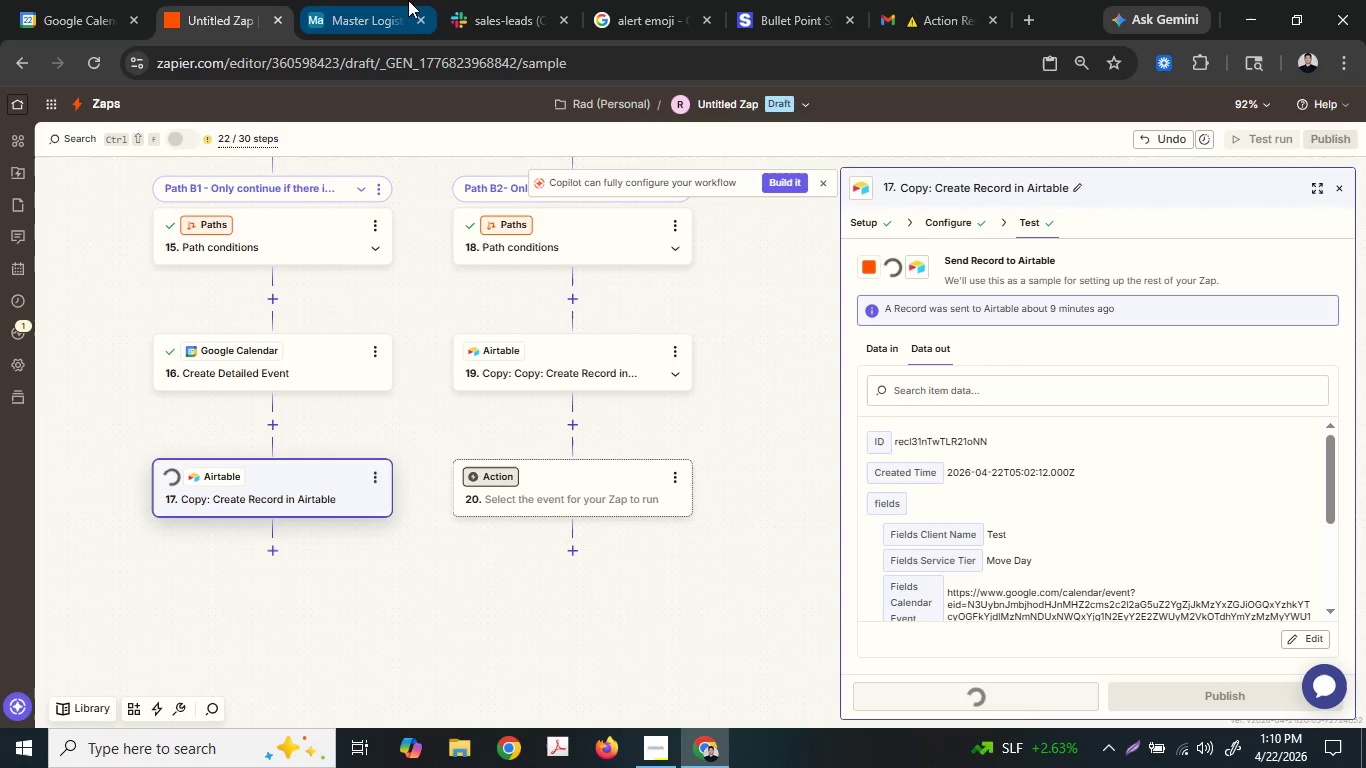 
left_click([400, 0])
 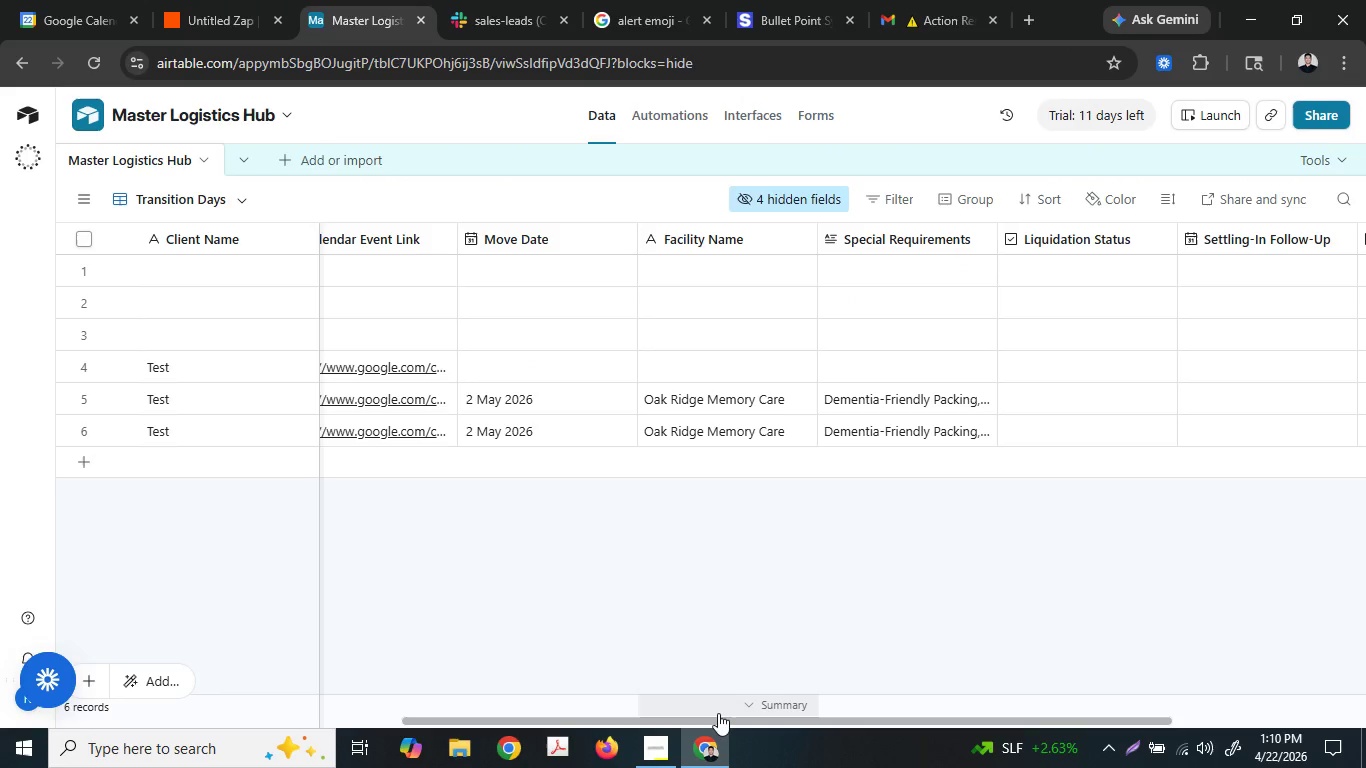 
left_click_drag(start_coordinate=[723, 719], to_coordinate=[377, 678])
 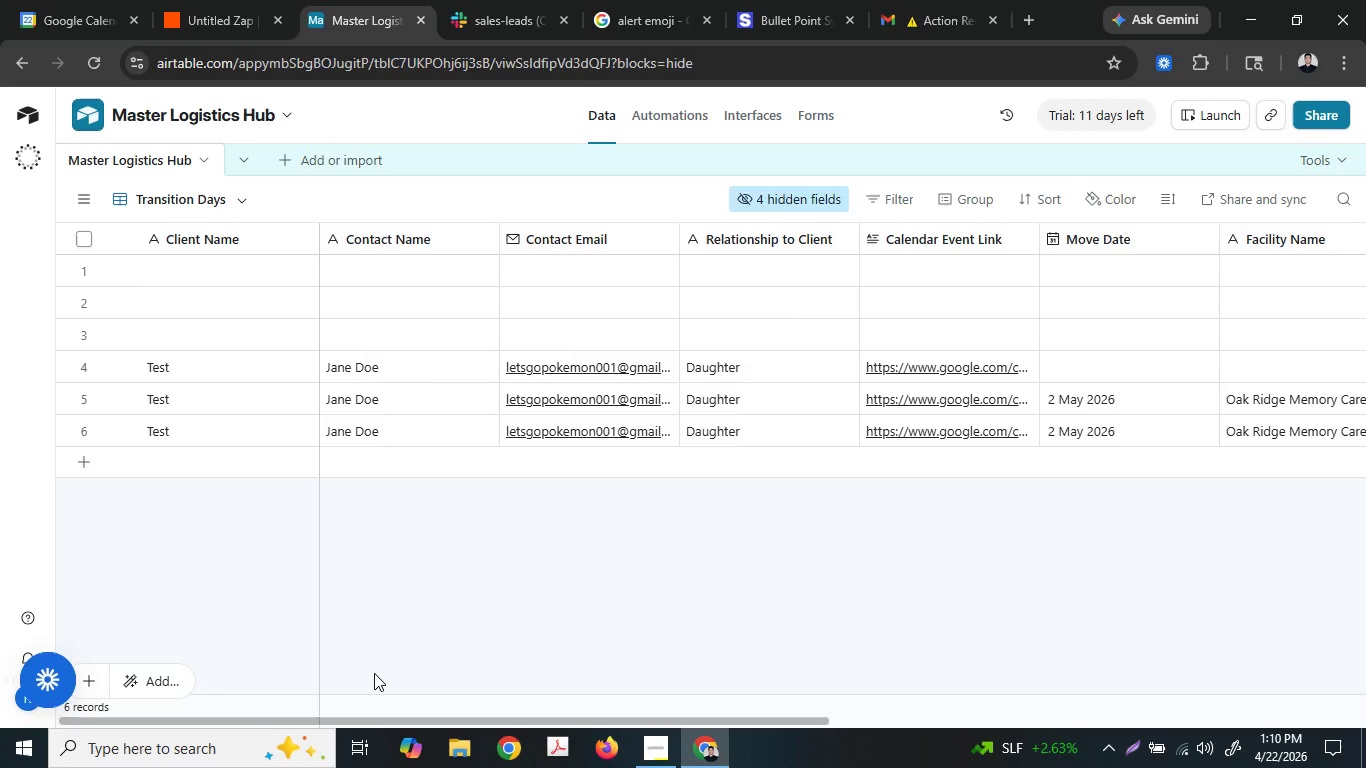 
wait(9.03)
 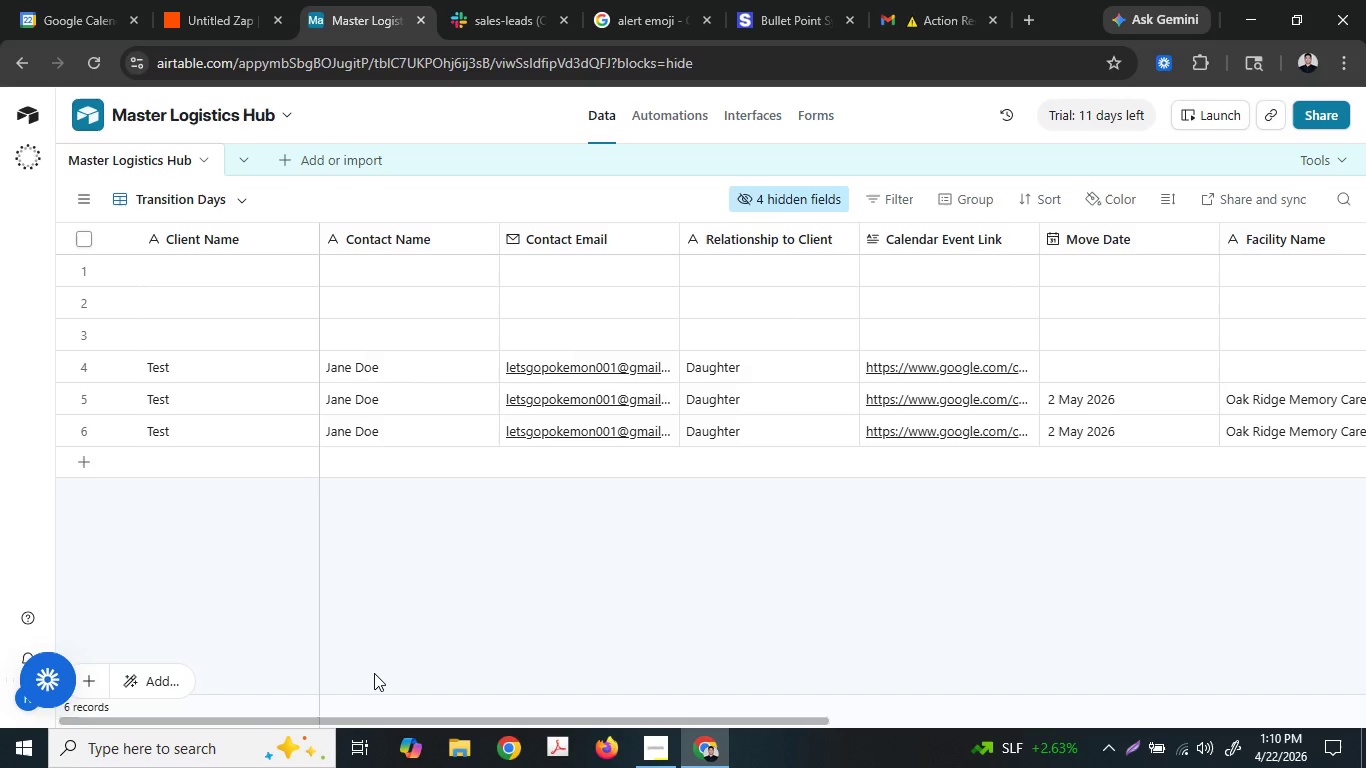 
left_click([194, 0])
 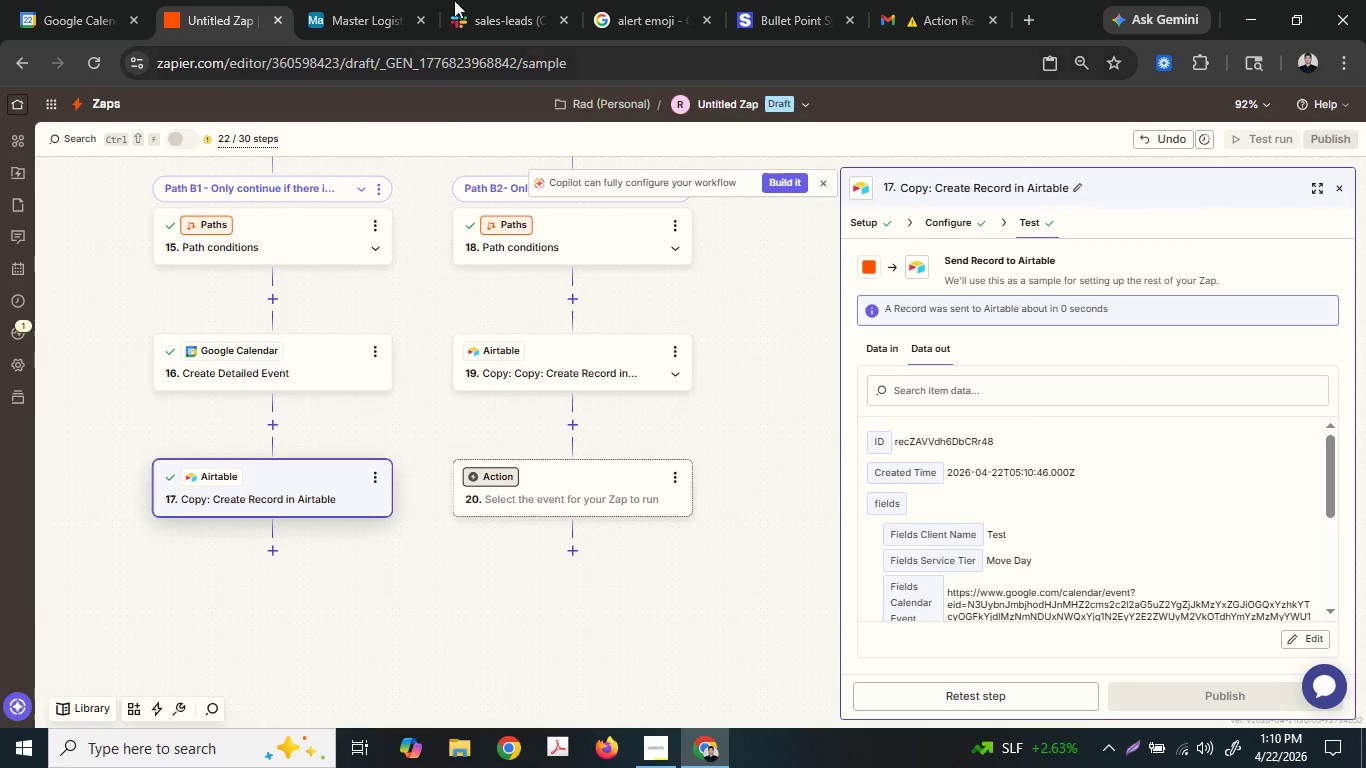 
left_click([357, 0])
 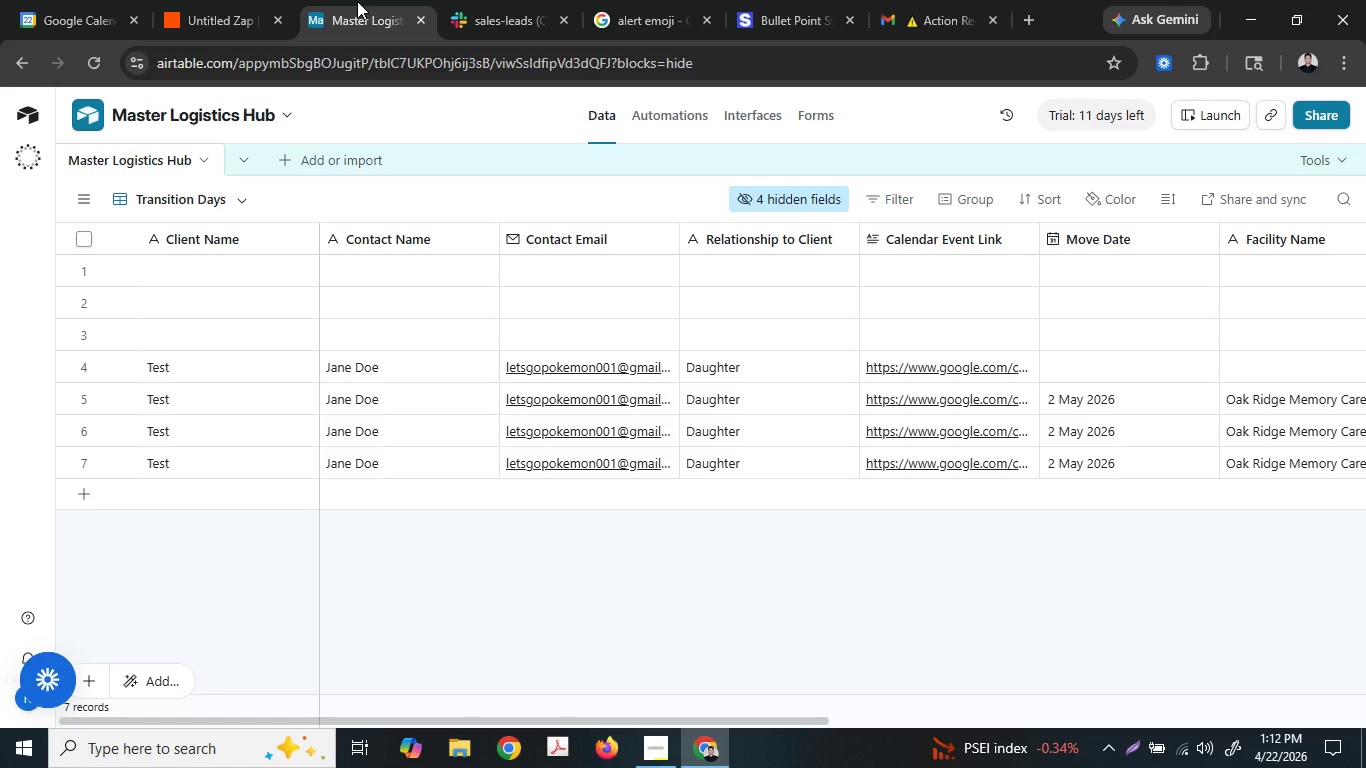 
wait(75.47)
 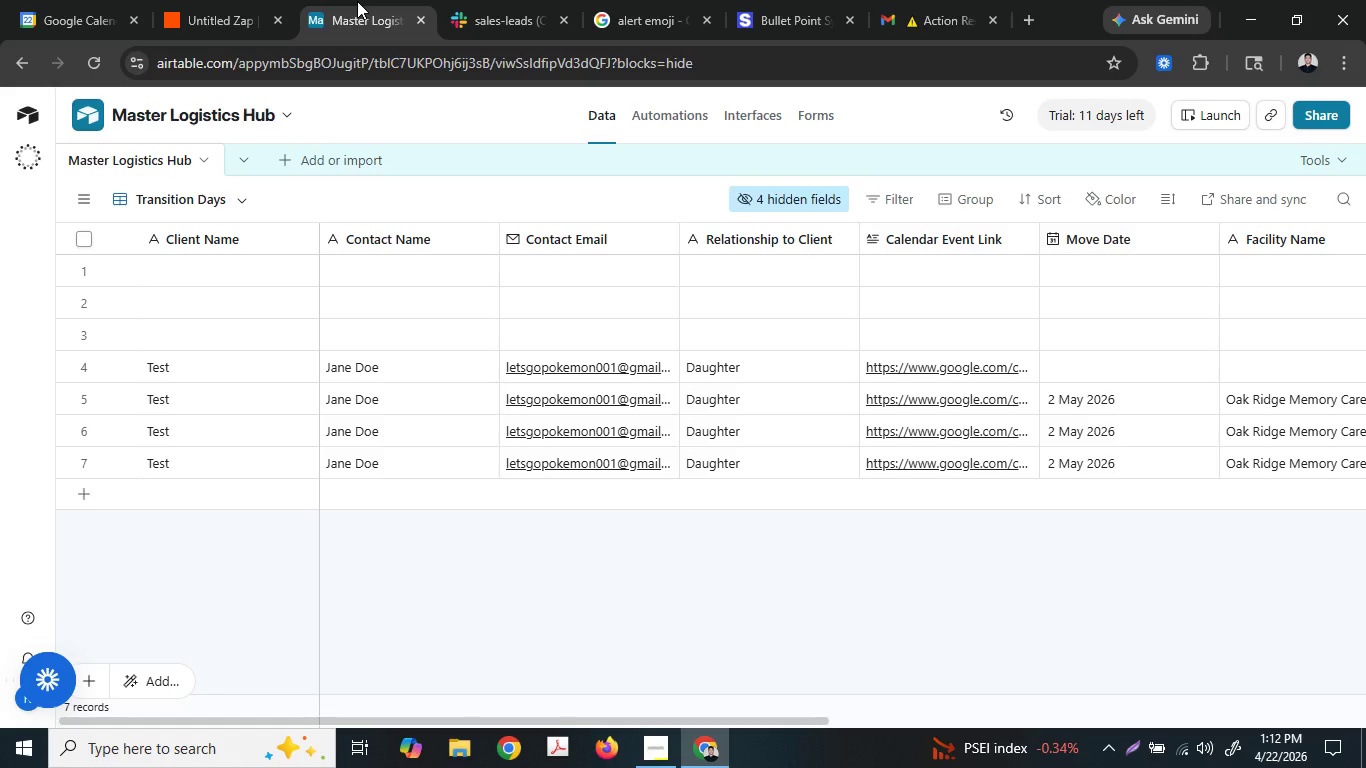 
left_click_drag(start_coordinate=[680, 722], to_coordinate=[909, 731])
 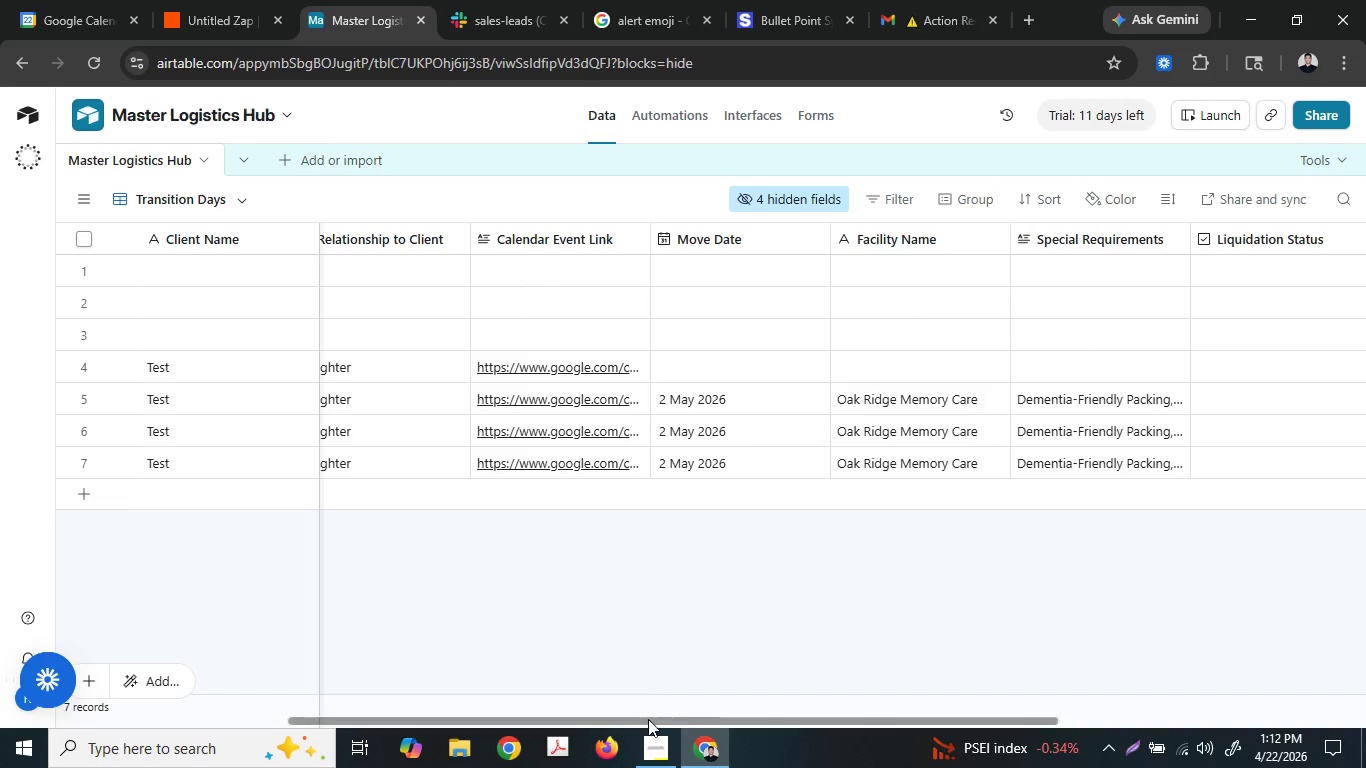 
left_click_drag(start_coordinate=[690, 720], to_coordinate=[955, 711])
 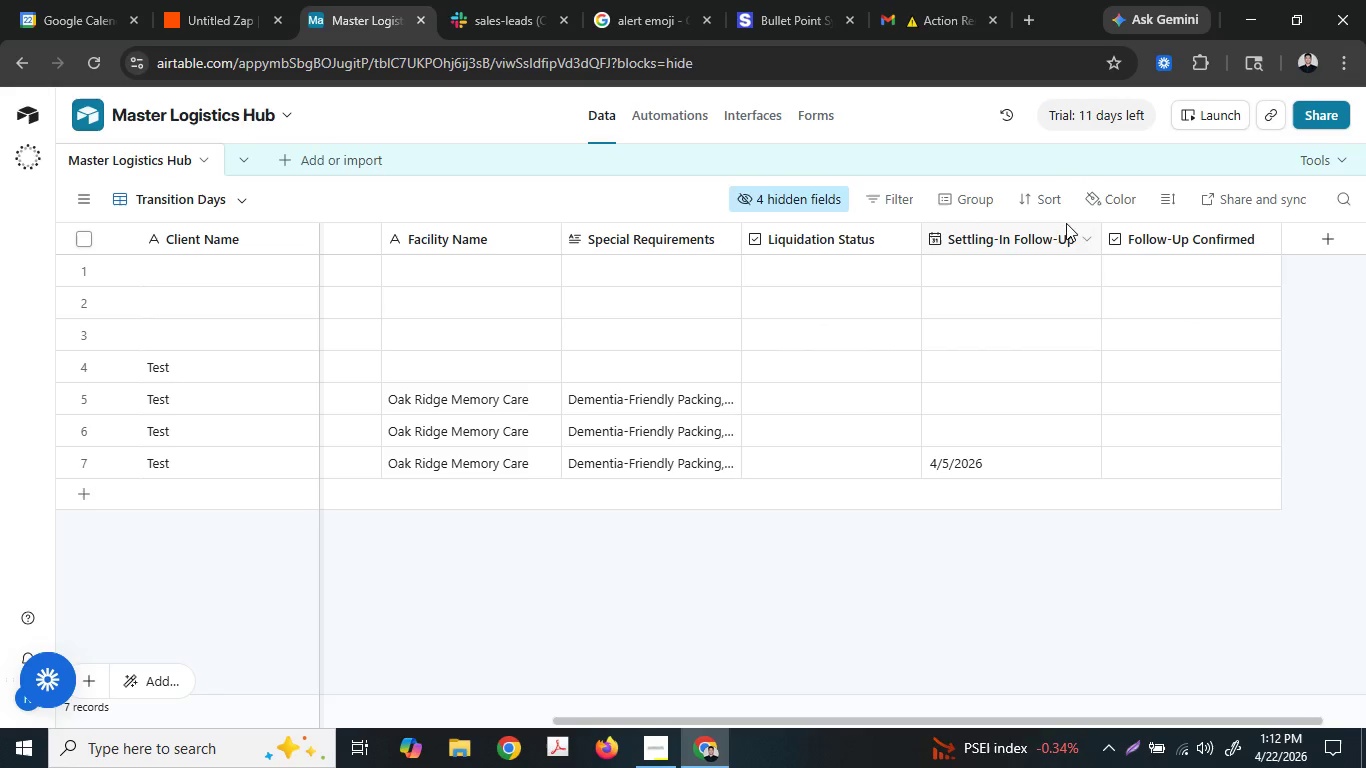 
left_click([1079, 240])
 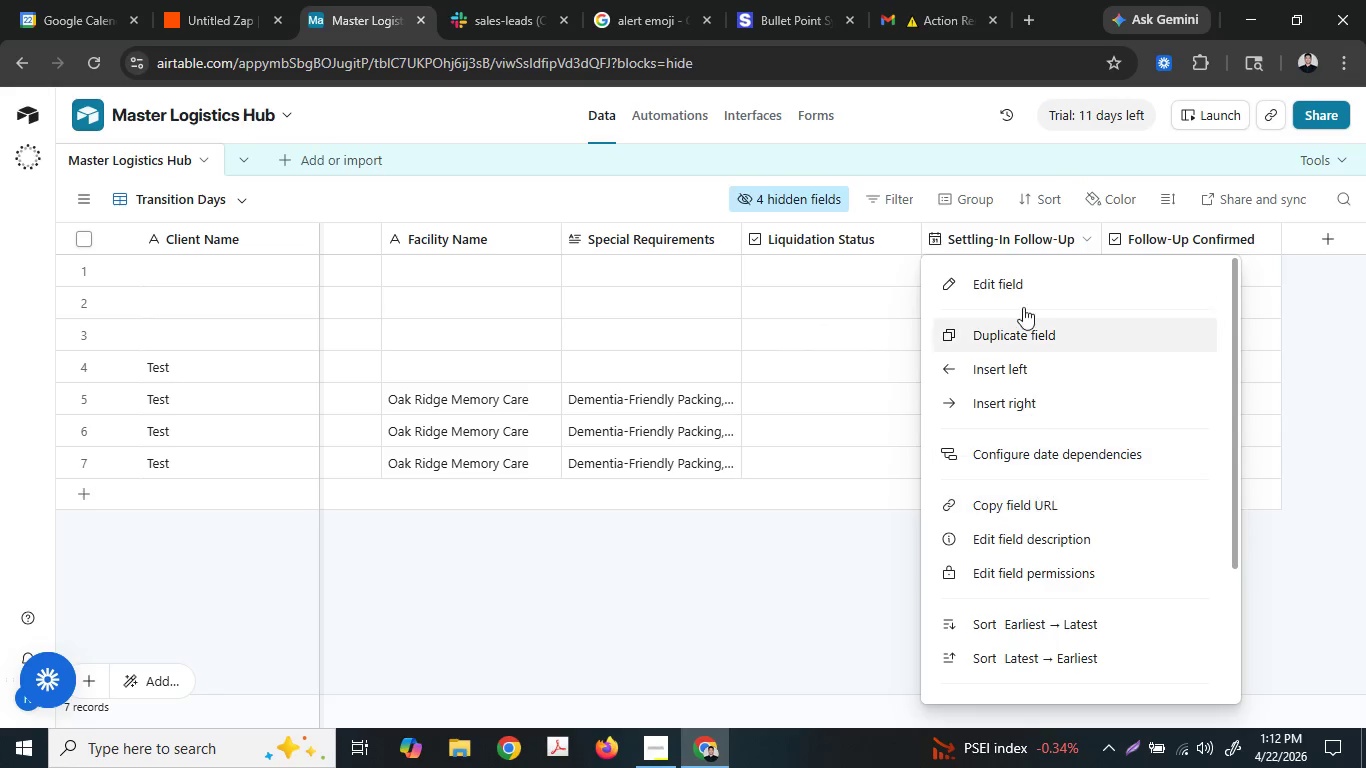 
left_click([1022, 282])
 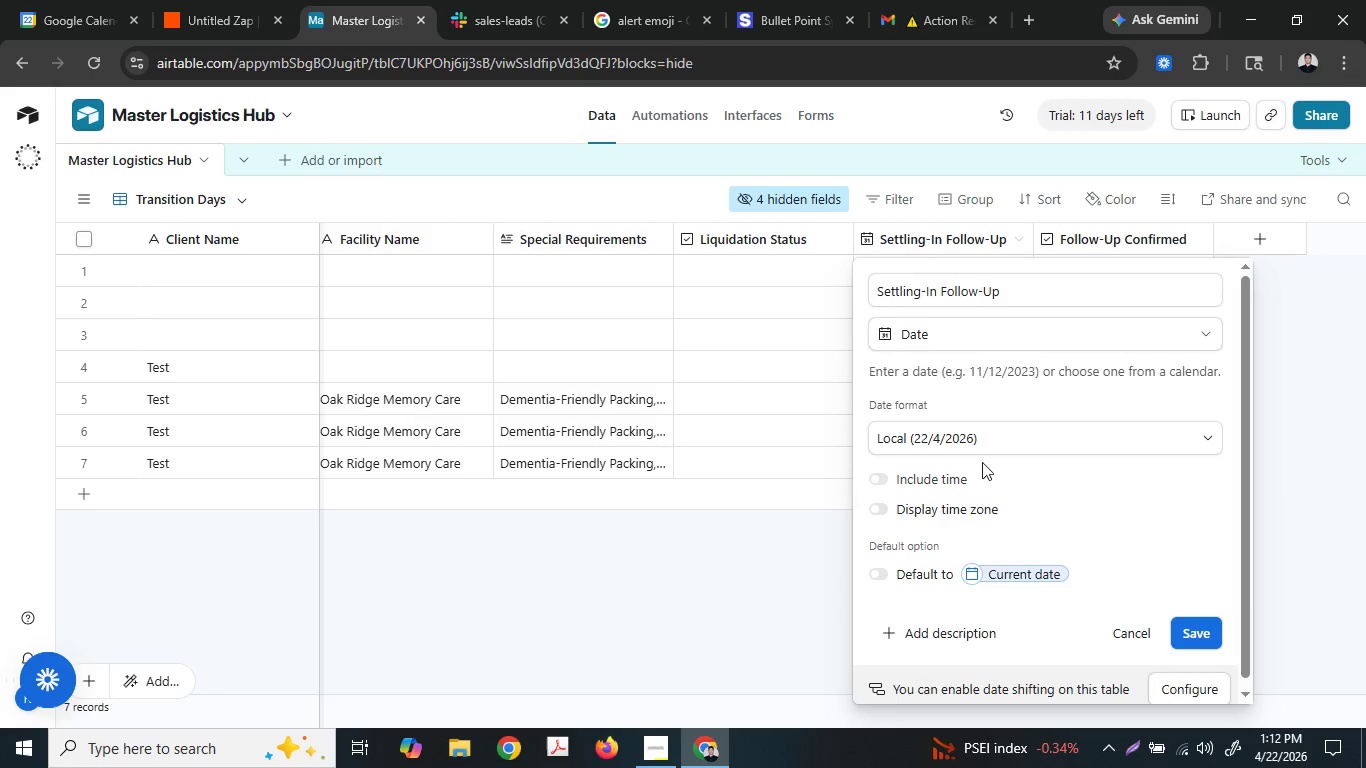 
left_click([989, 434])
 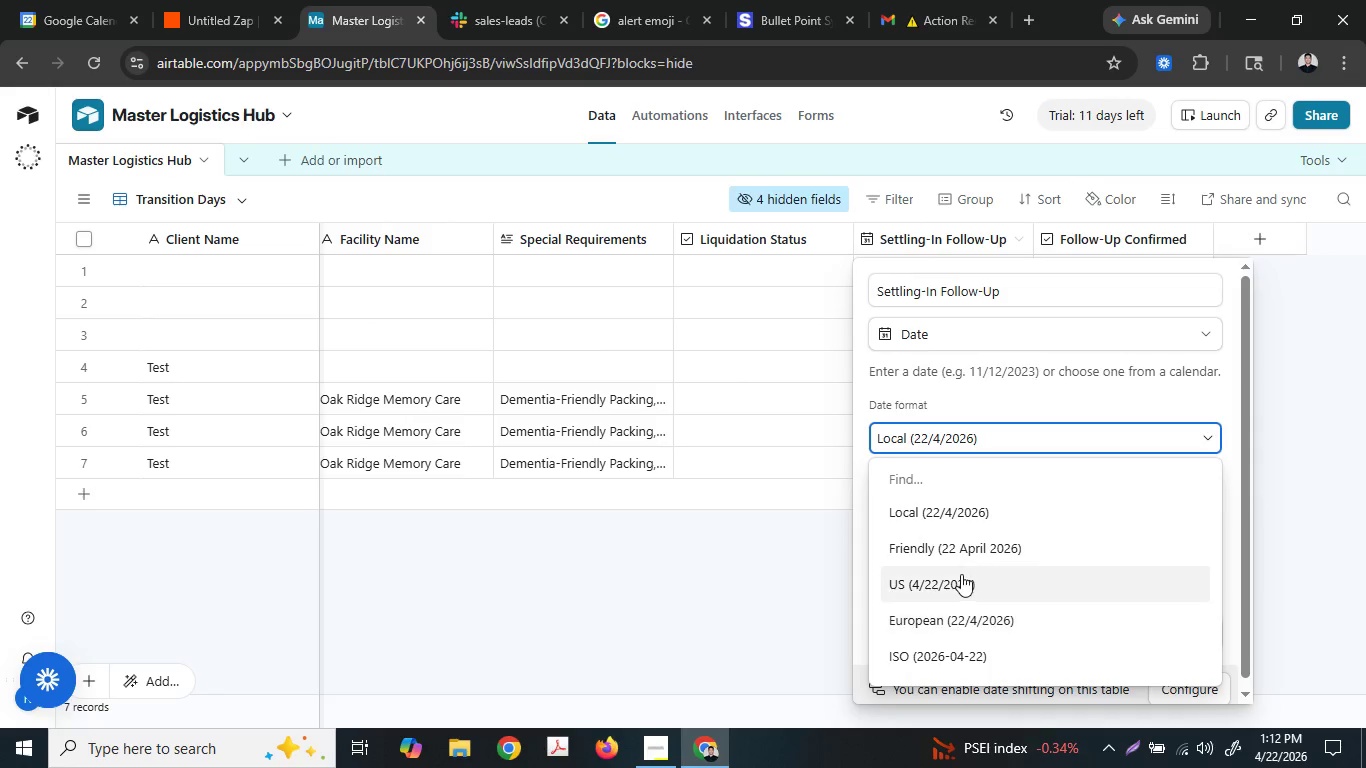 
left_click([961, 555])
 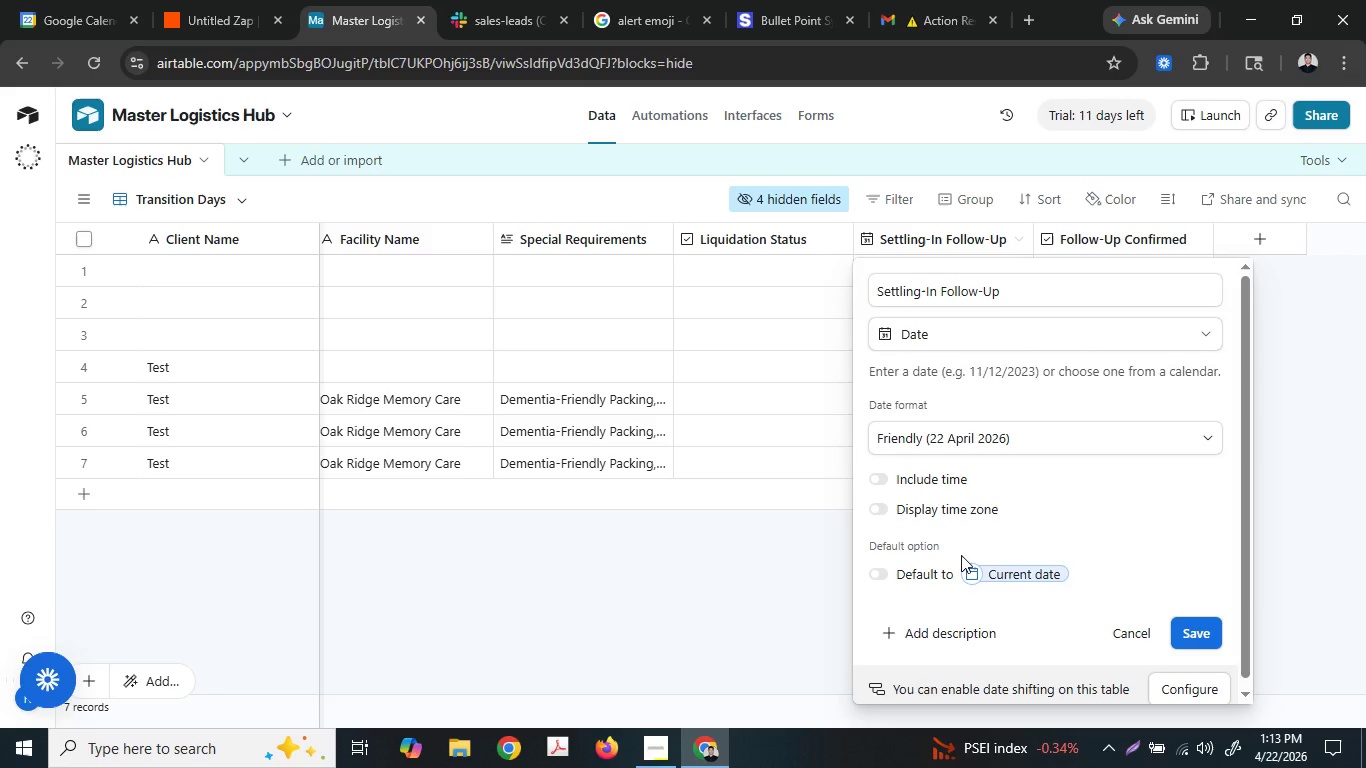 
wait(46.89)
 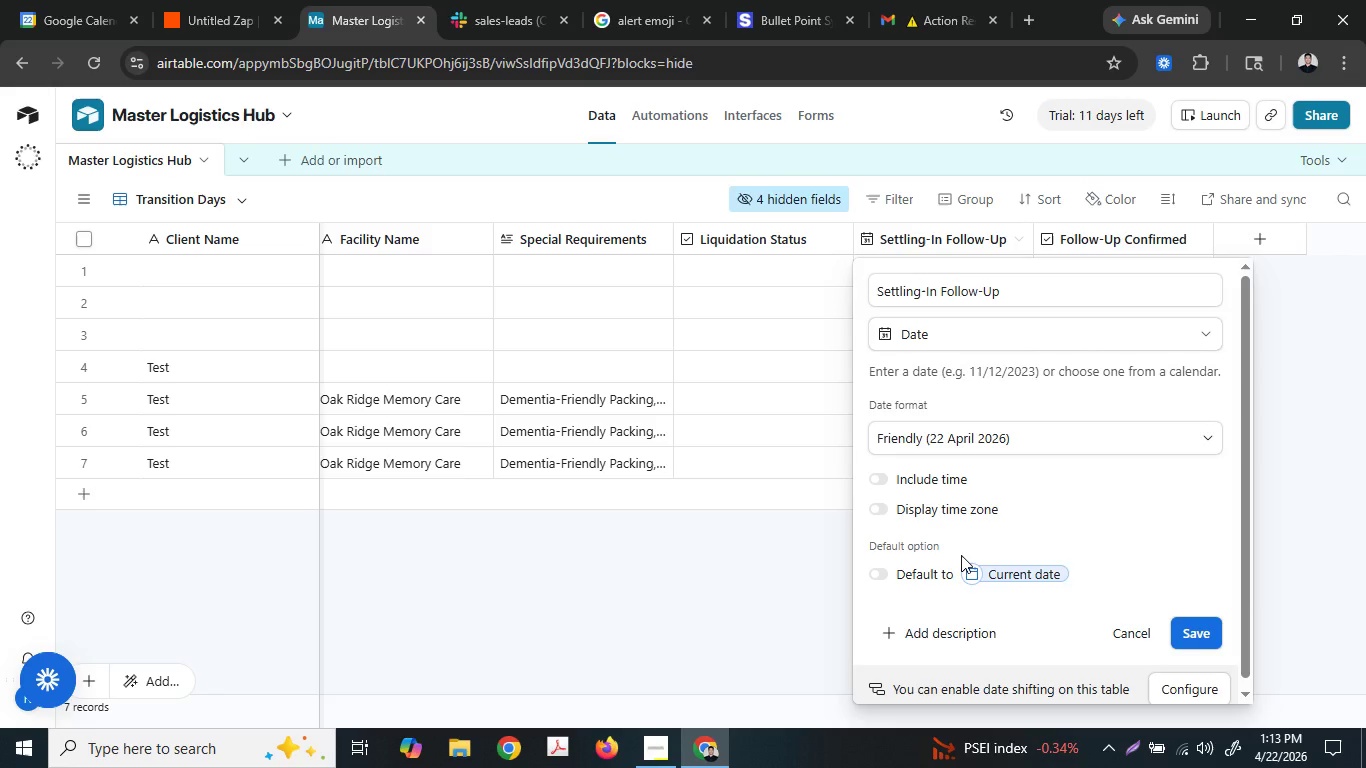 
left_click([1190, 622])
 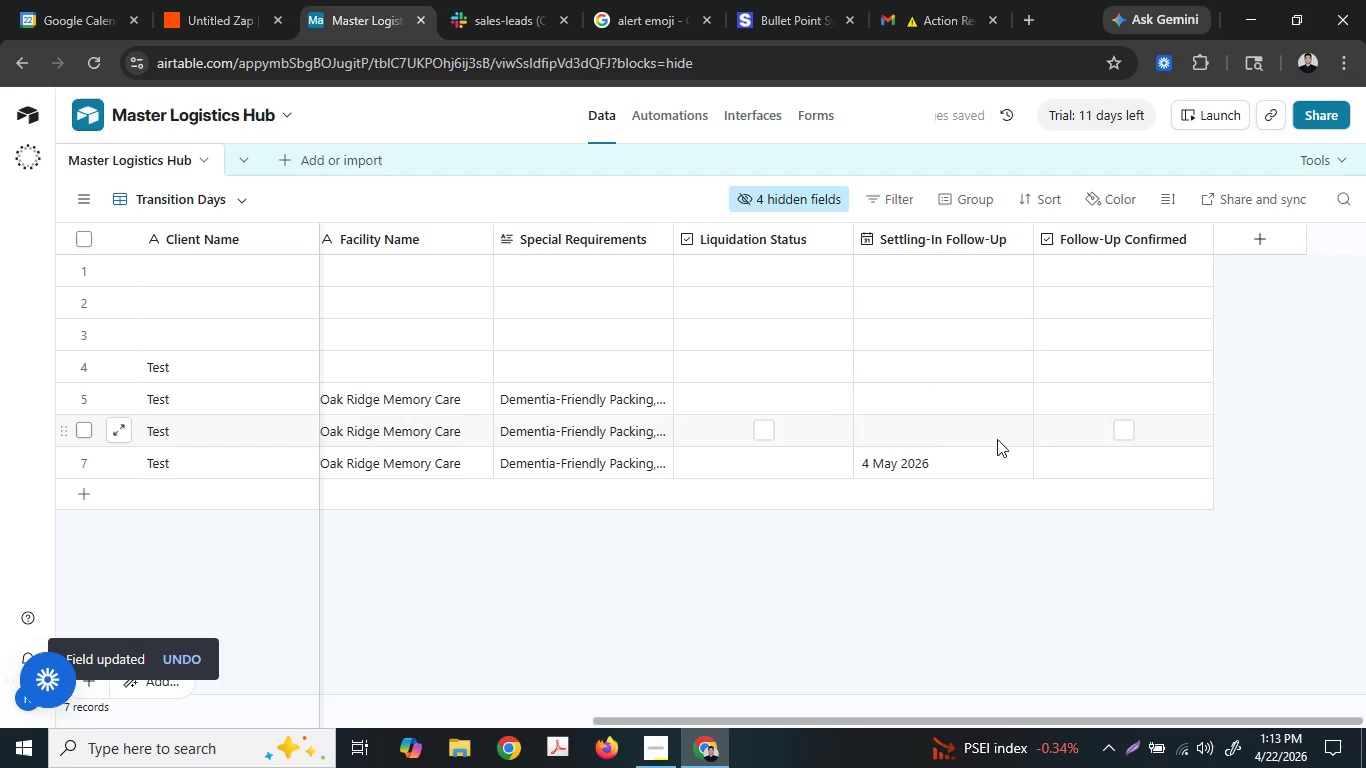 
wait(5.59)
 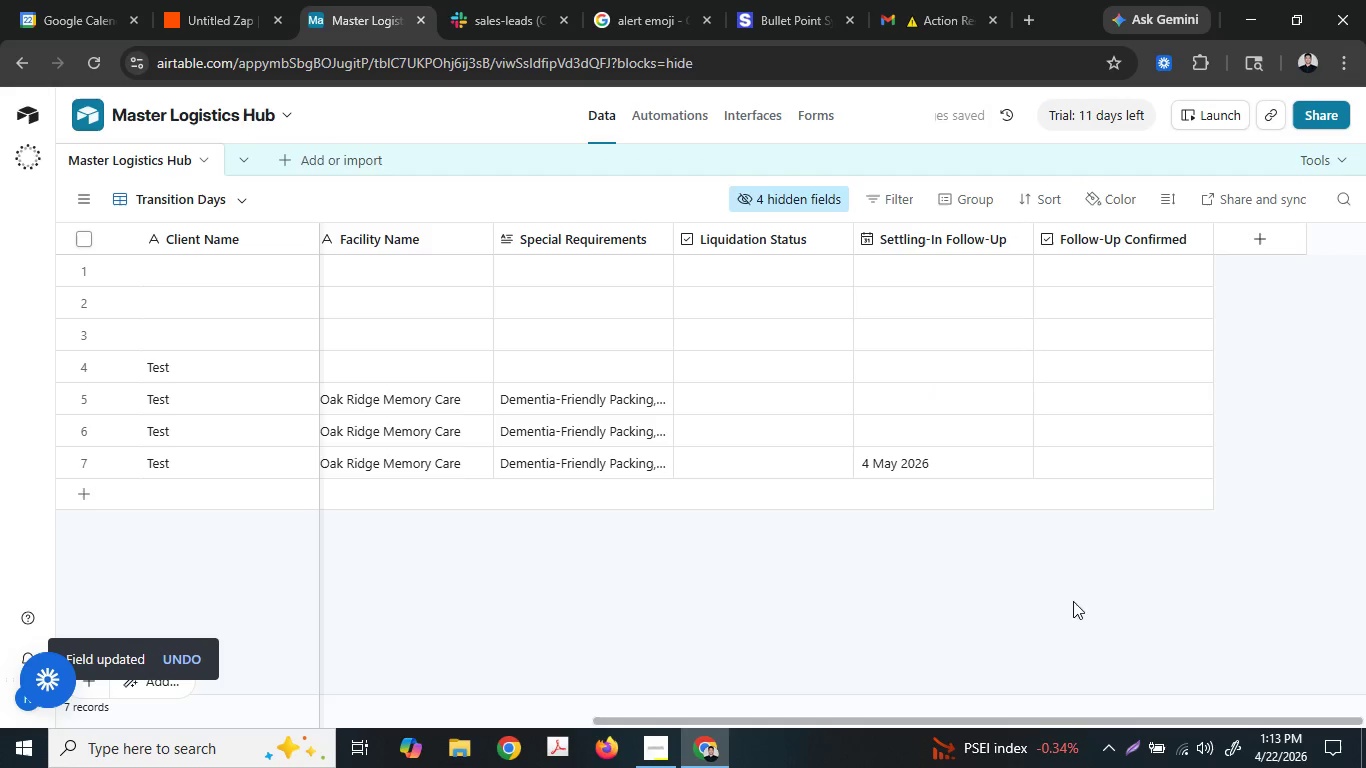 
left_click([163, 0])
 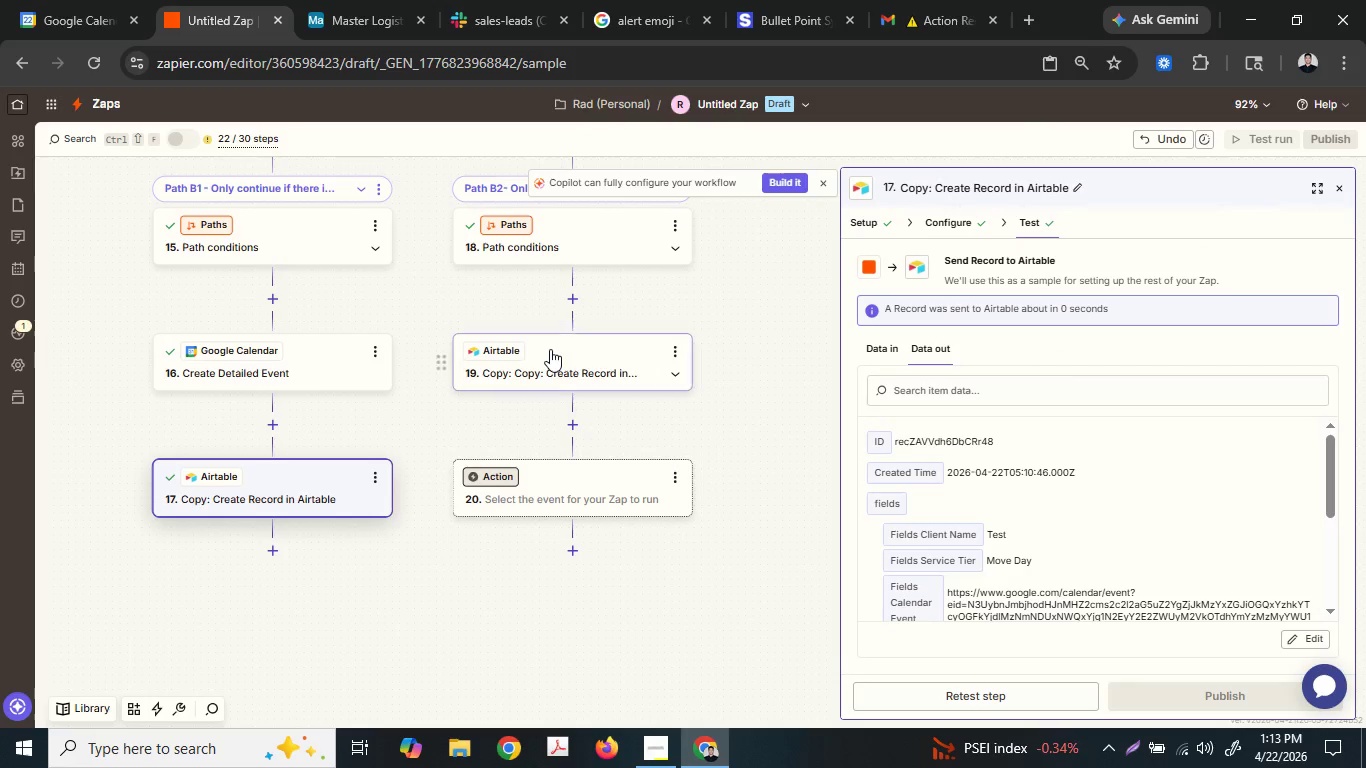 
left_click([550, 349])
 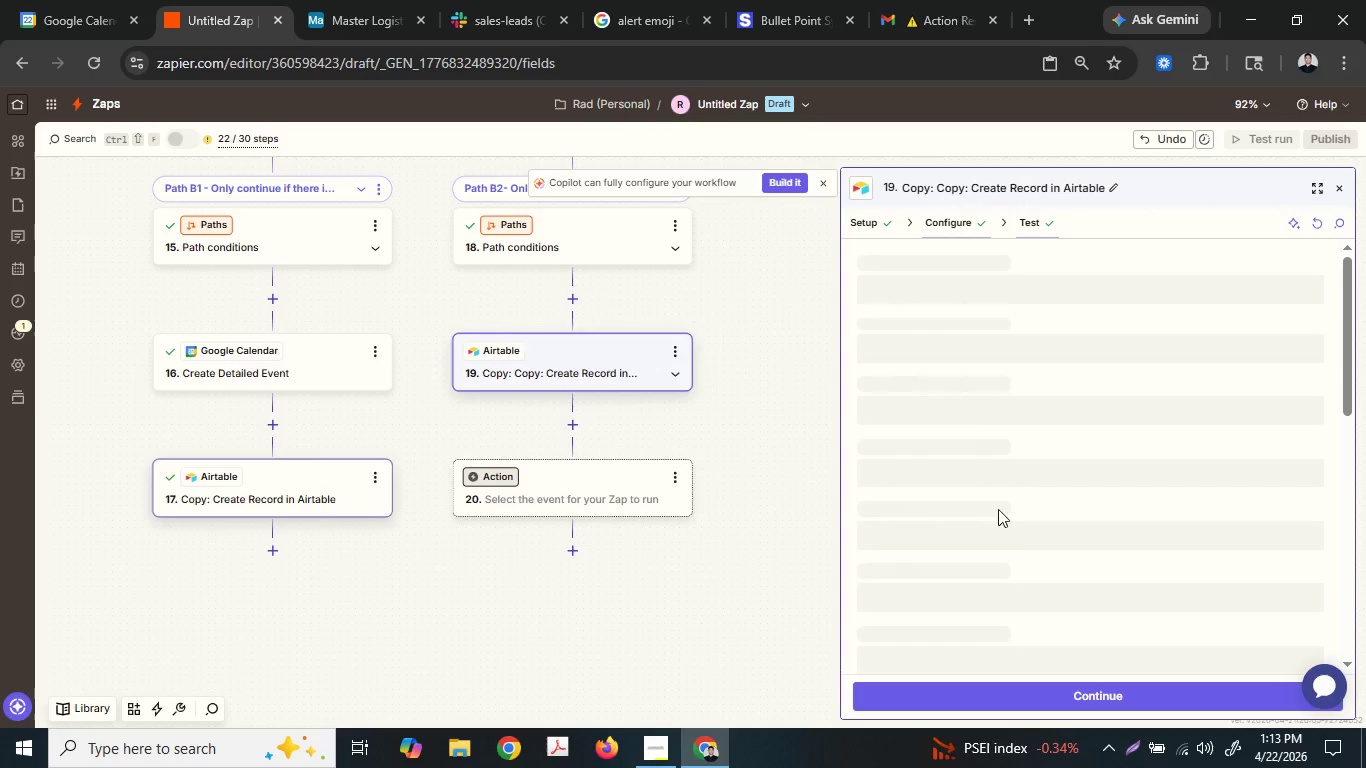 
scroll: coordinate [1022, 503], scroll_direction: down, amount: 11.0
 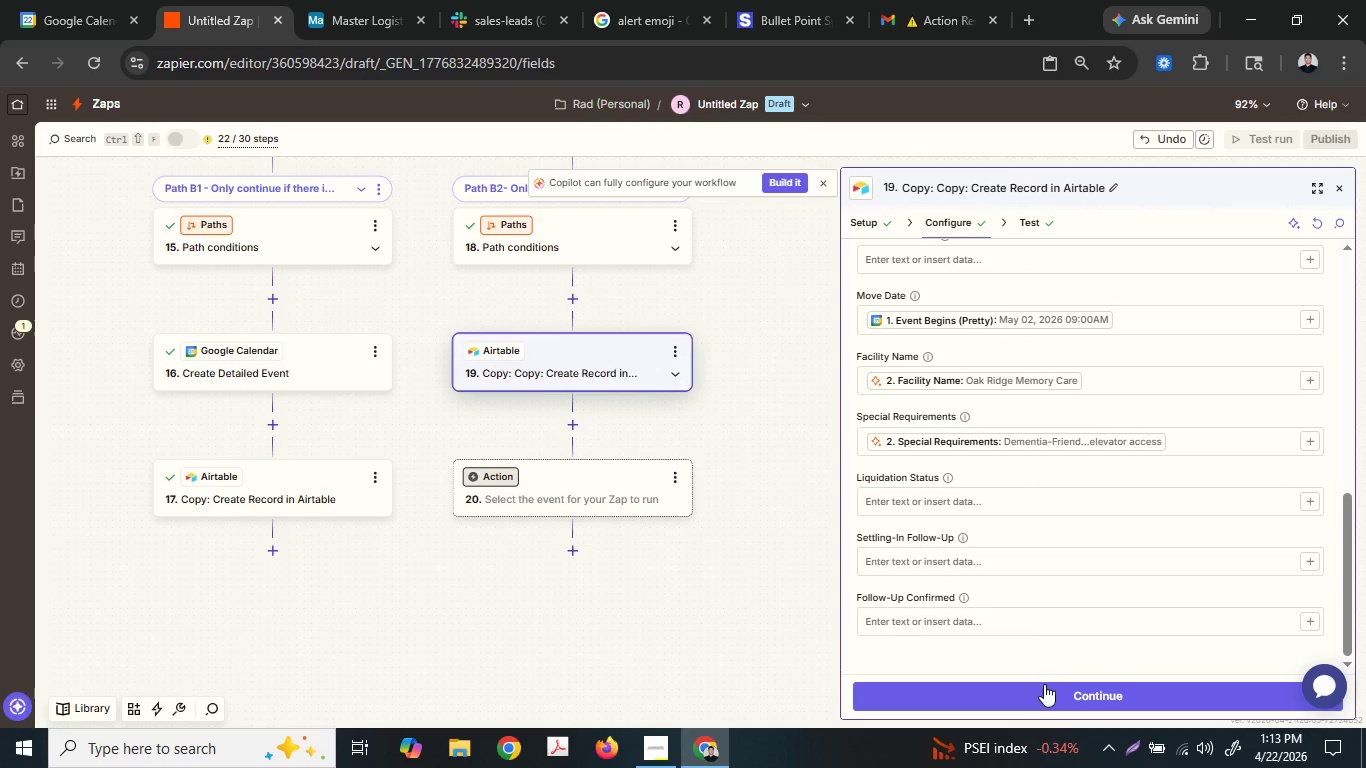 
left_click([1043, 685])
 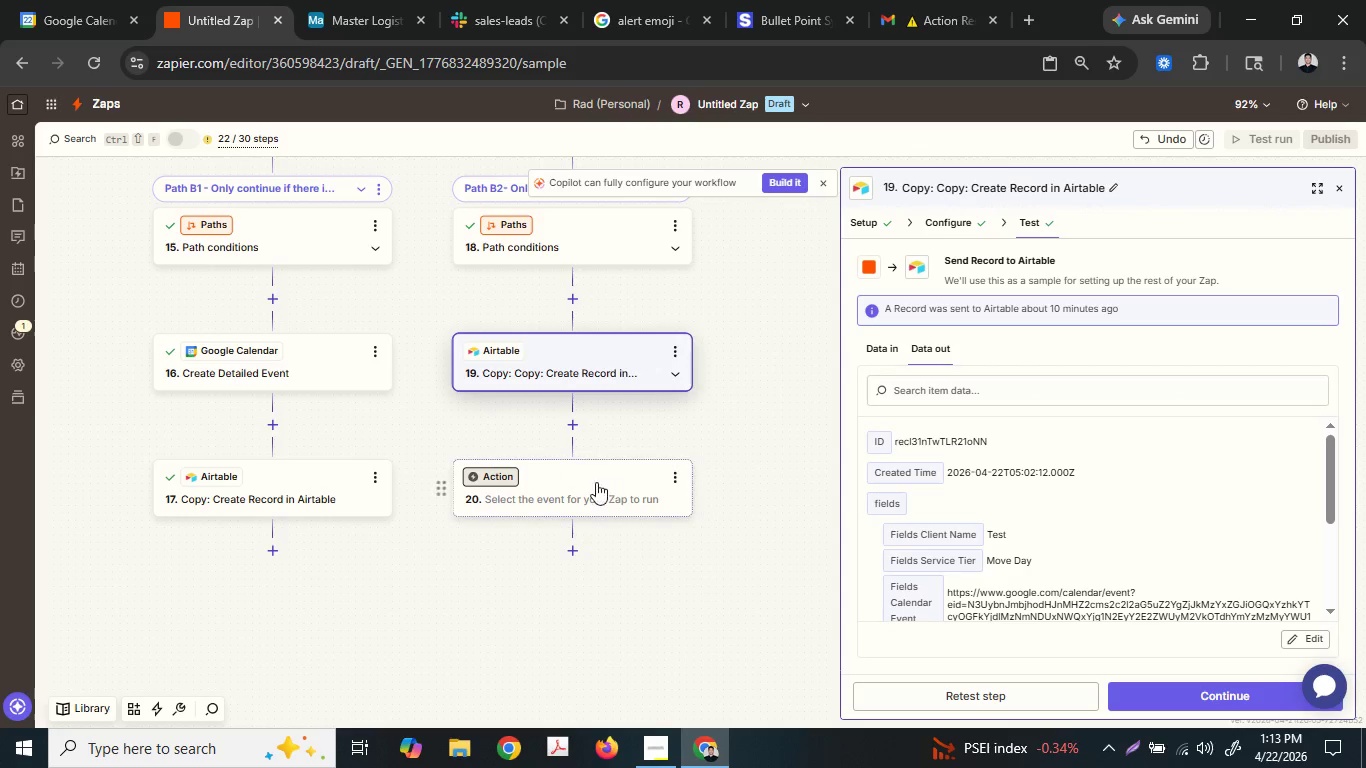 
left_click([596, 481])
 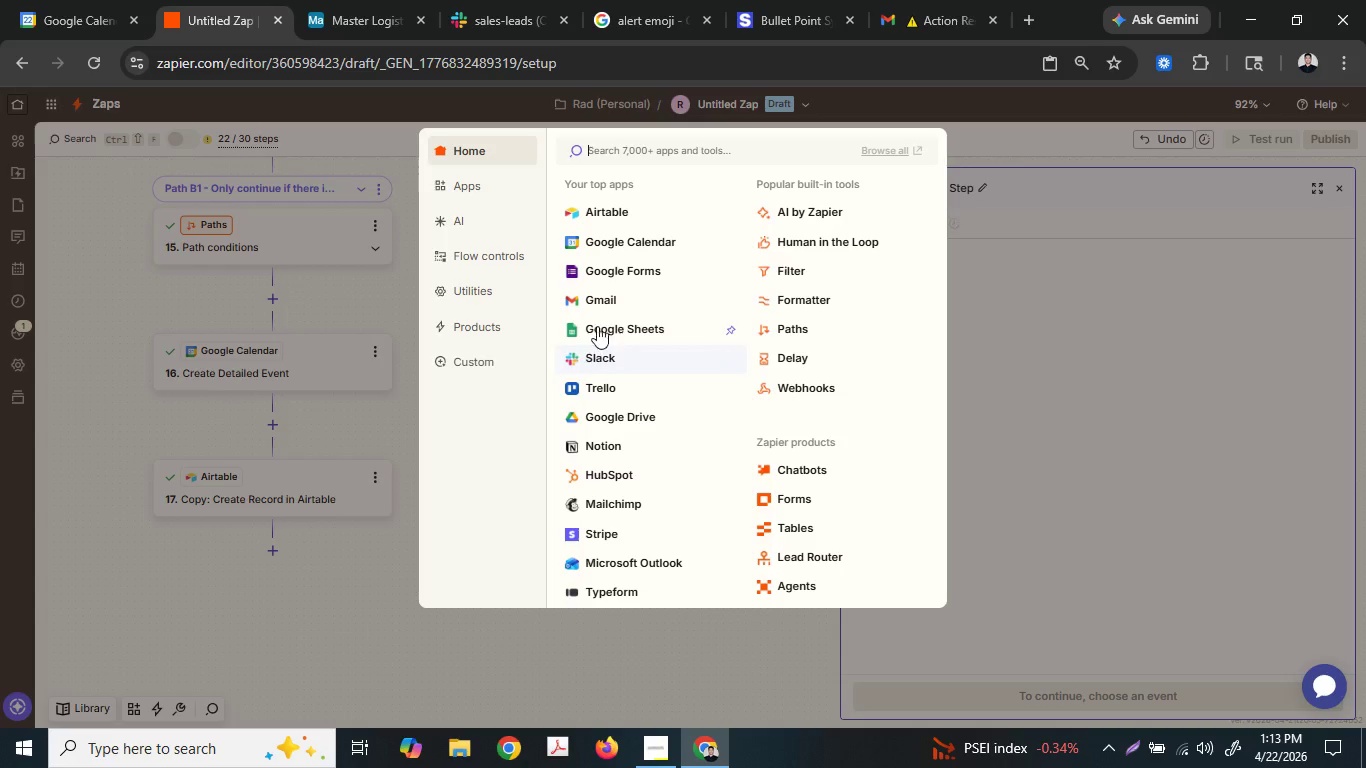 
left_click([620, 349])